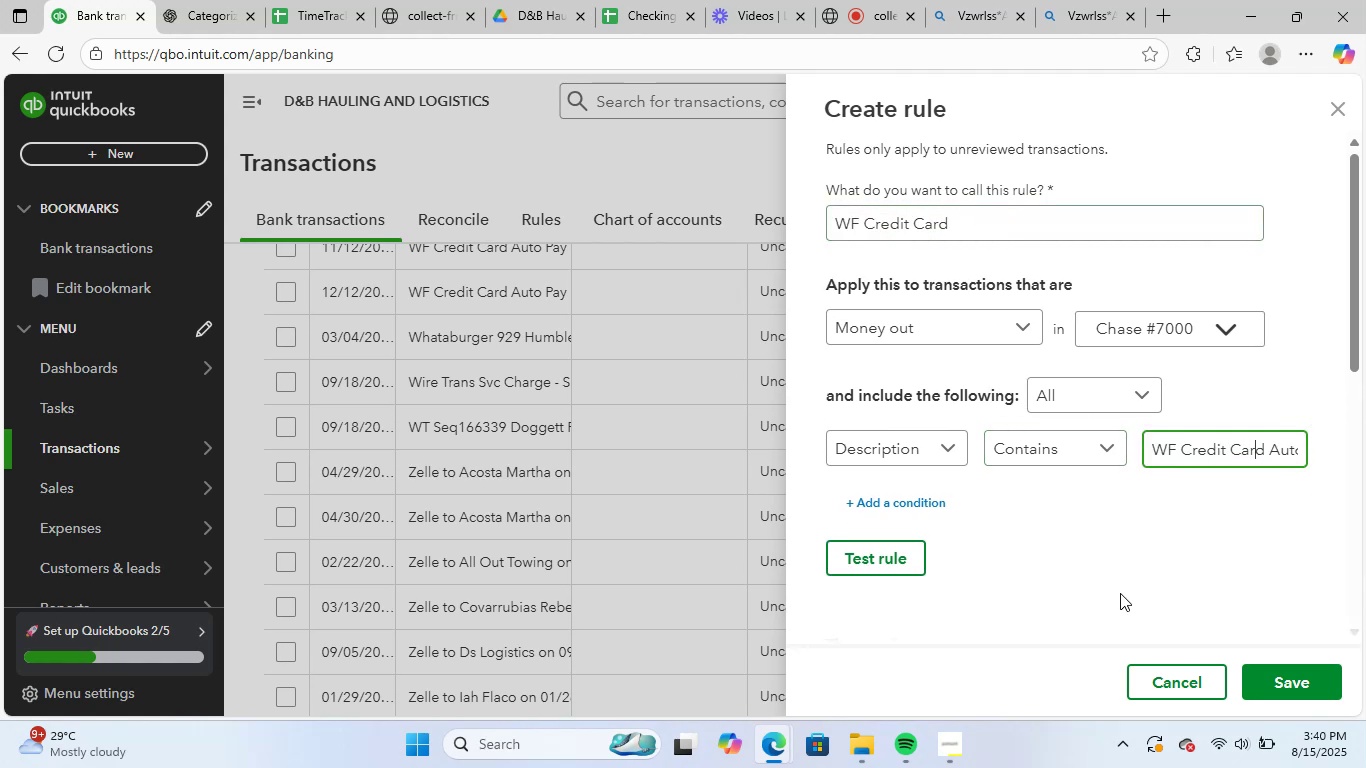 
key(ArrowRight)
 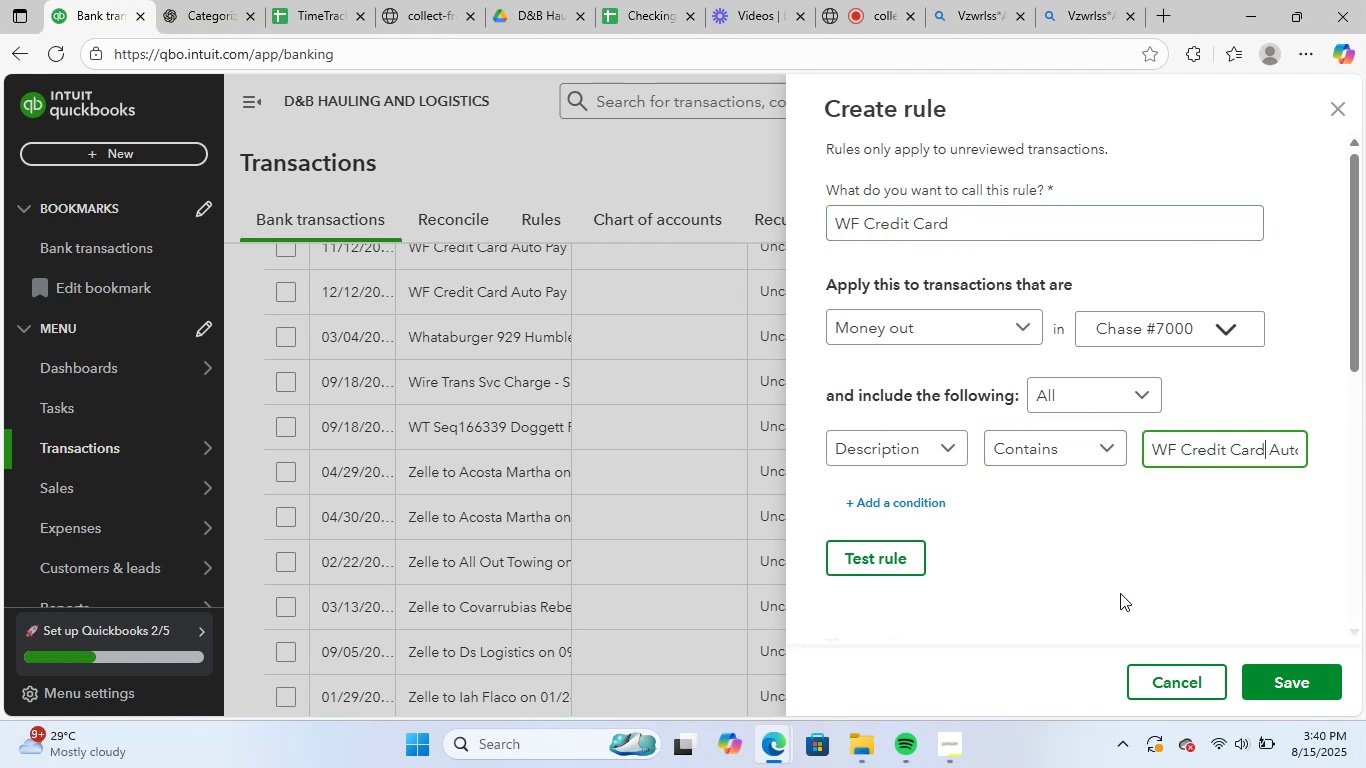 
key(ArrowRight)
 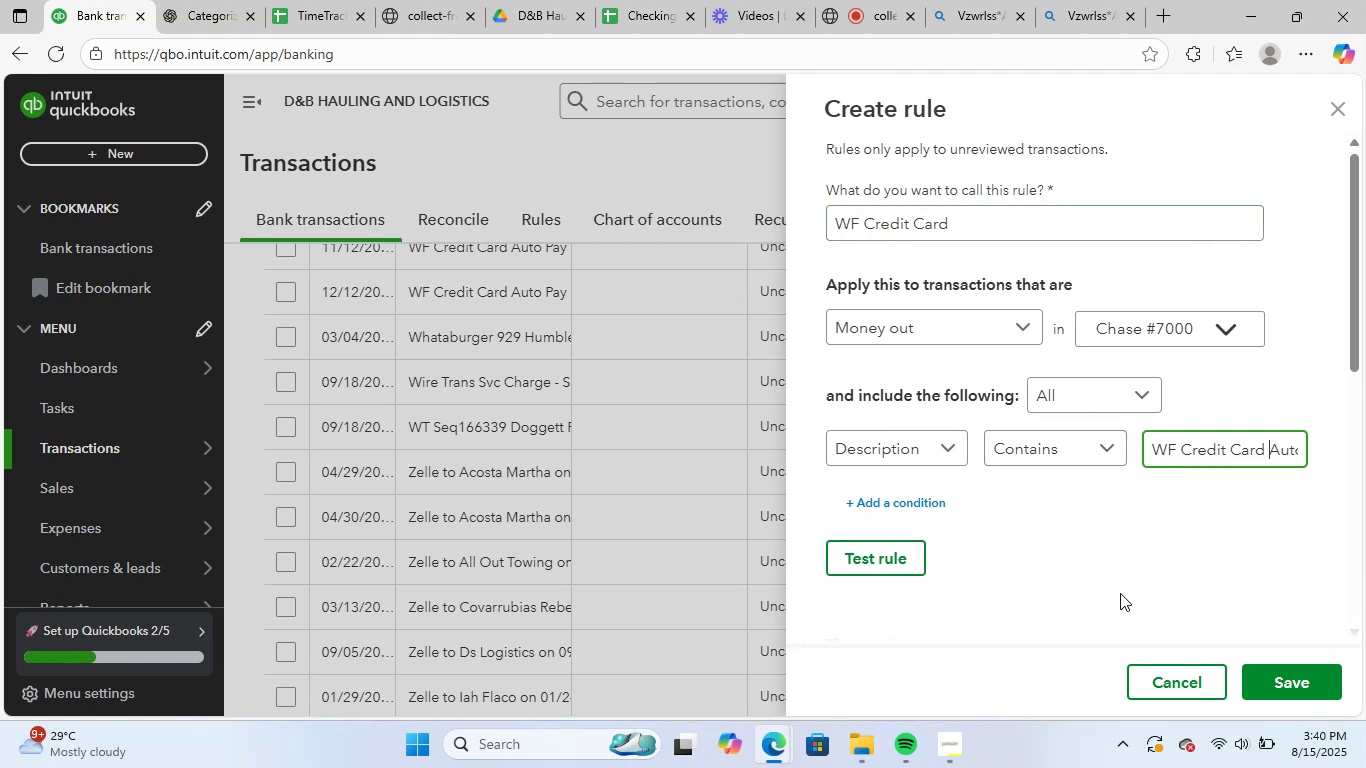 
key(ArrowRight)
 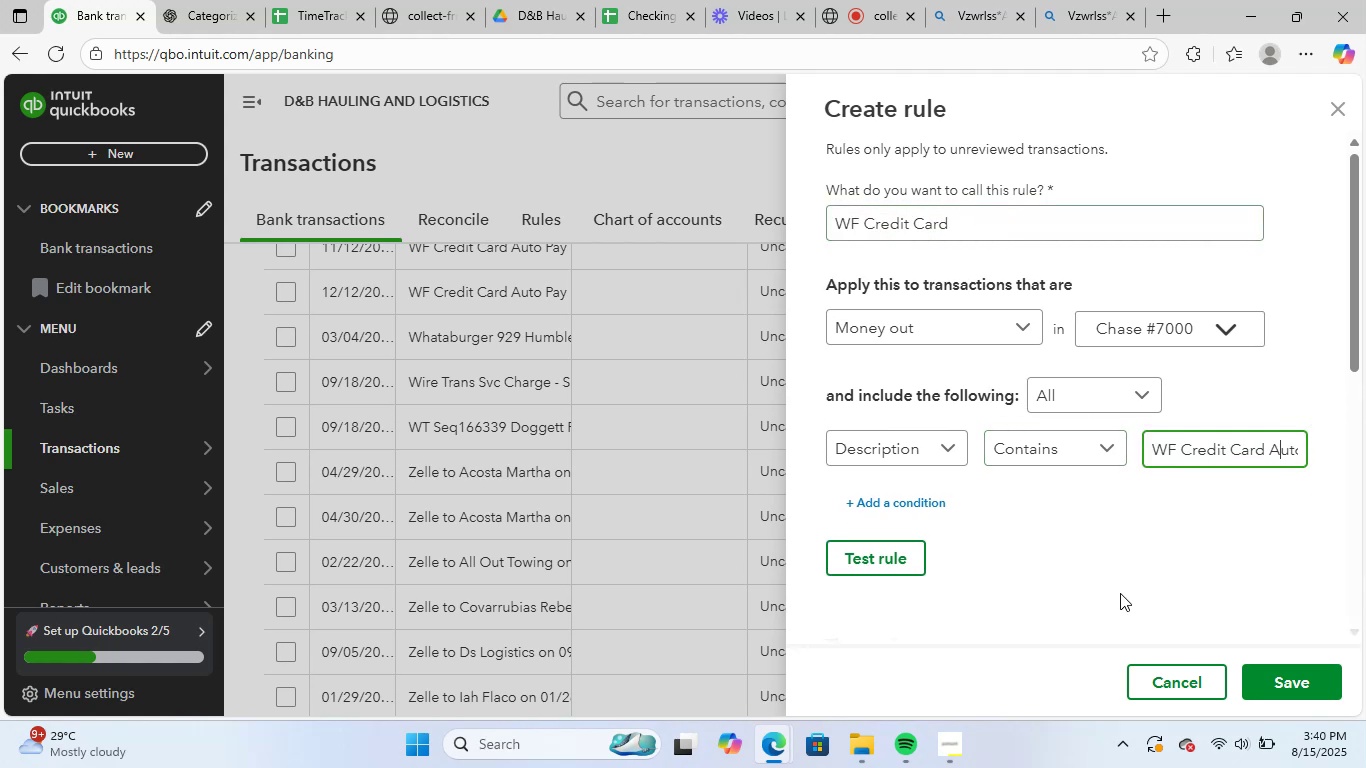 
key(ArrowRight)
 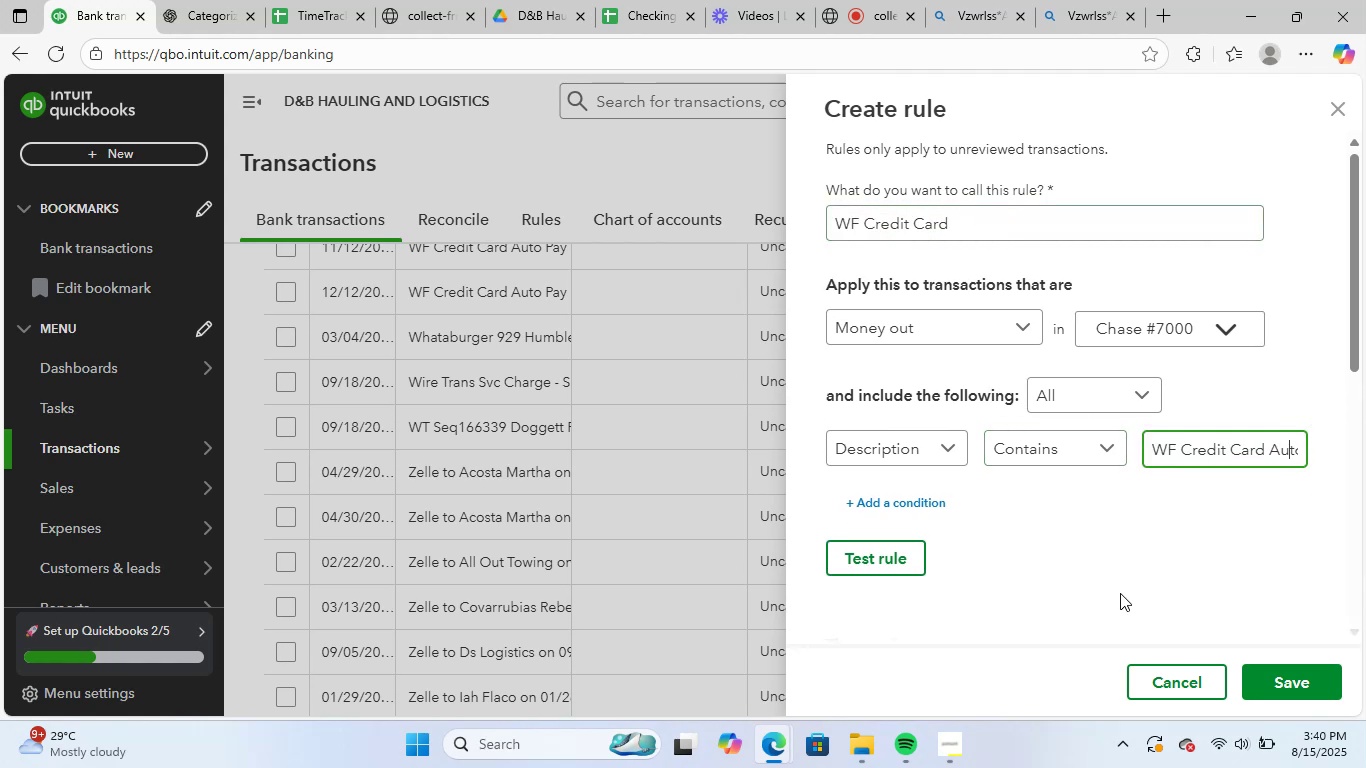 
key(ArrowRight)
 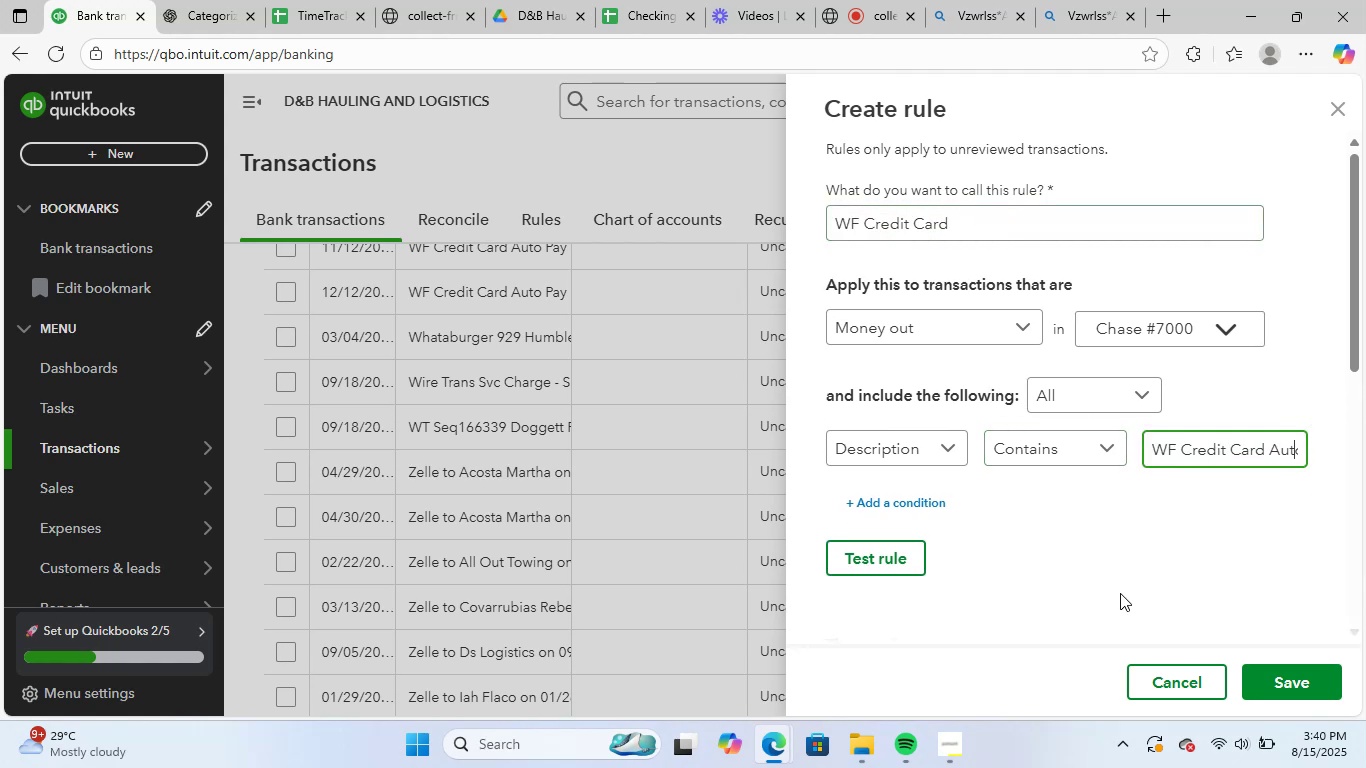 
key(ArrowRight)
 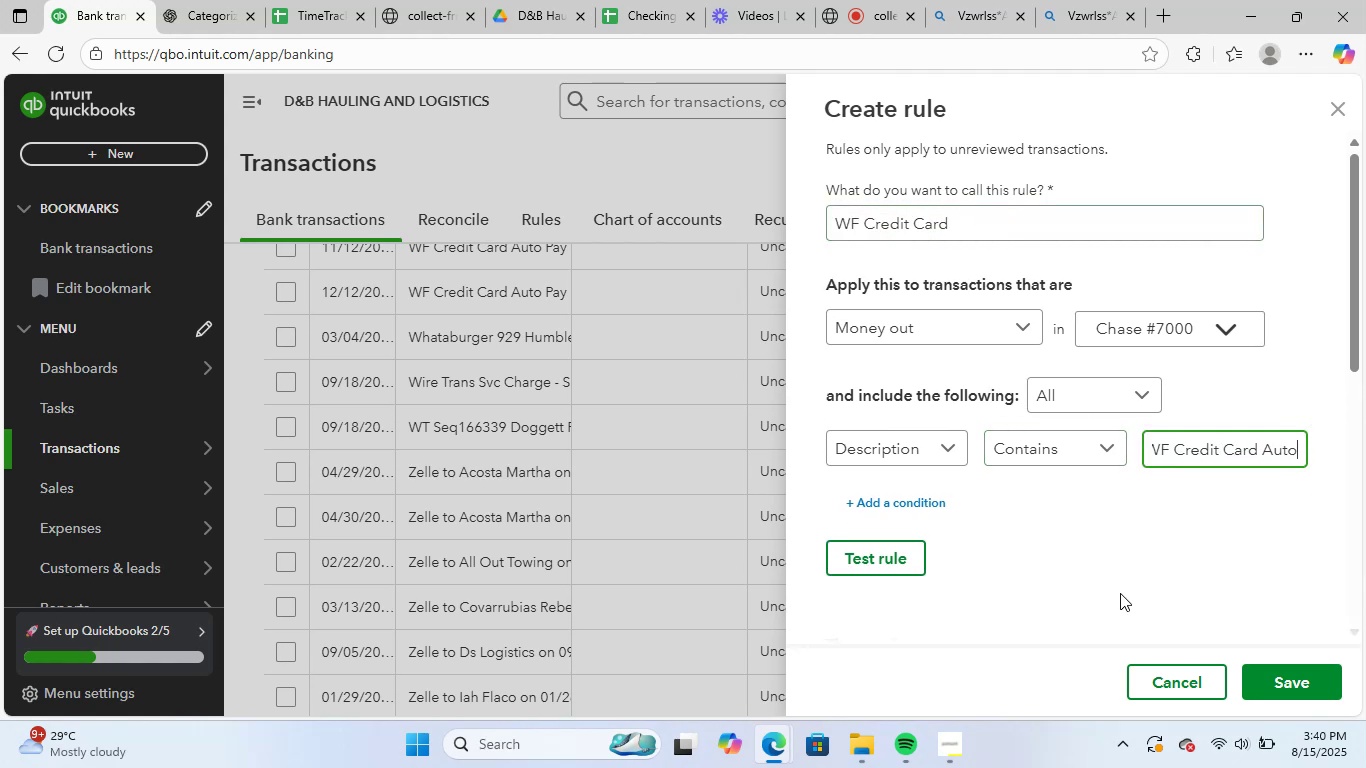 
key(ArrowRight)
 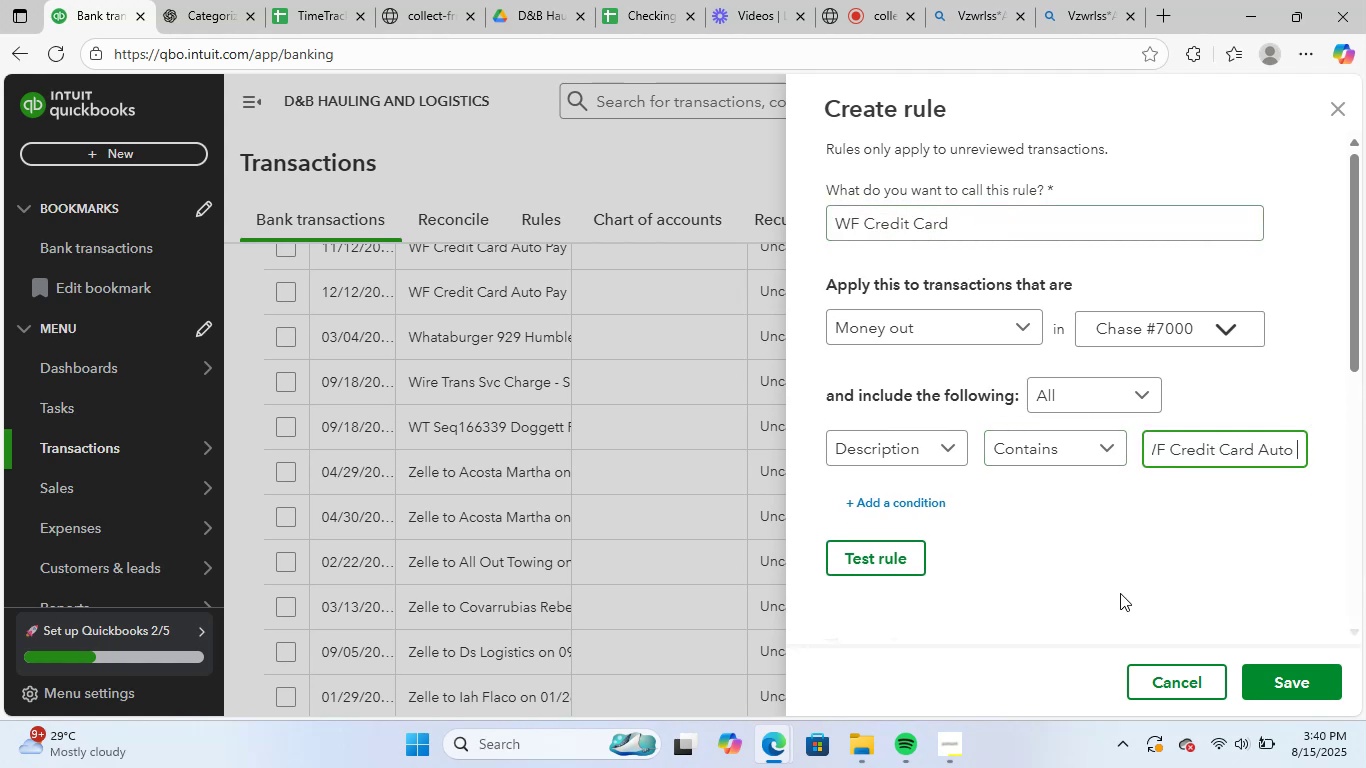 
key(ArrowRight)
 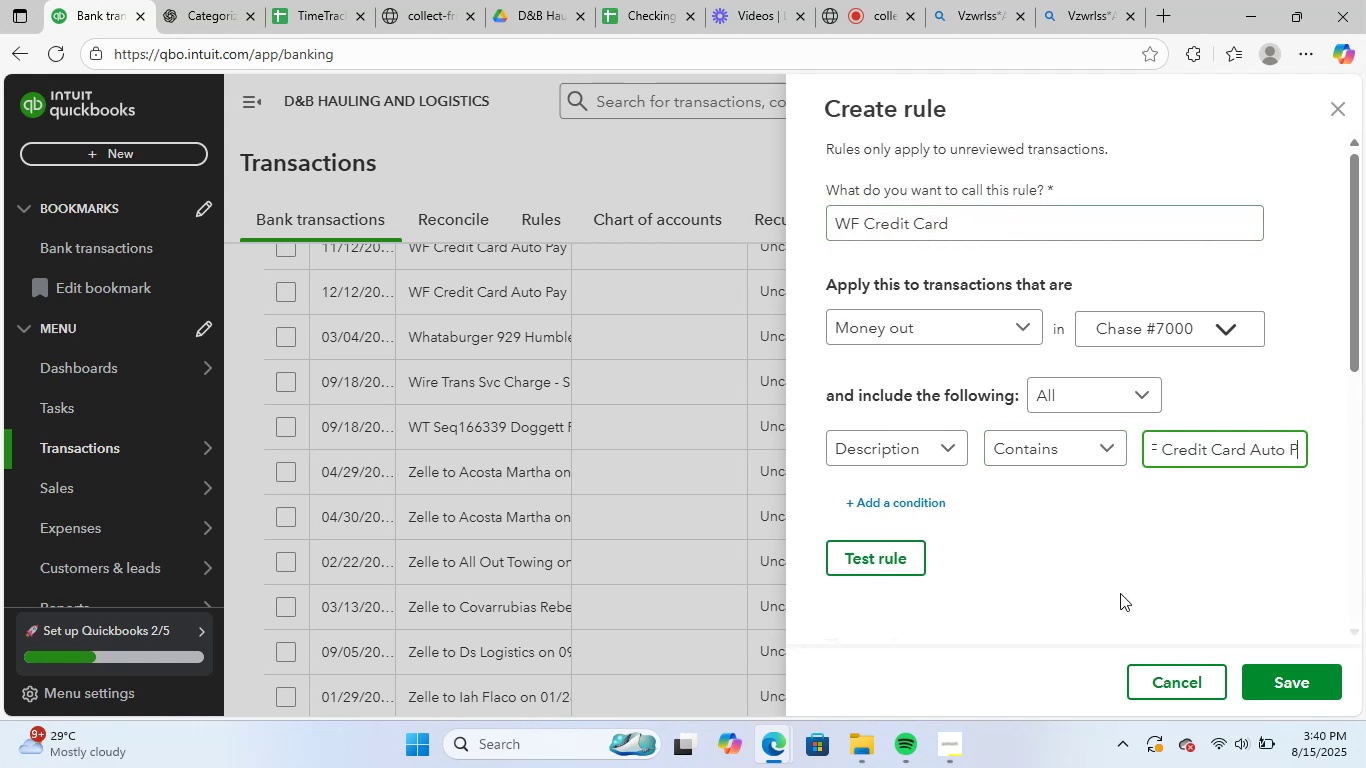 
key(ArrowRight)
 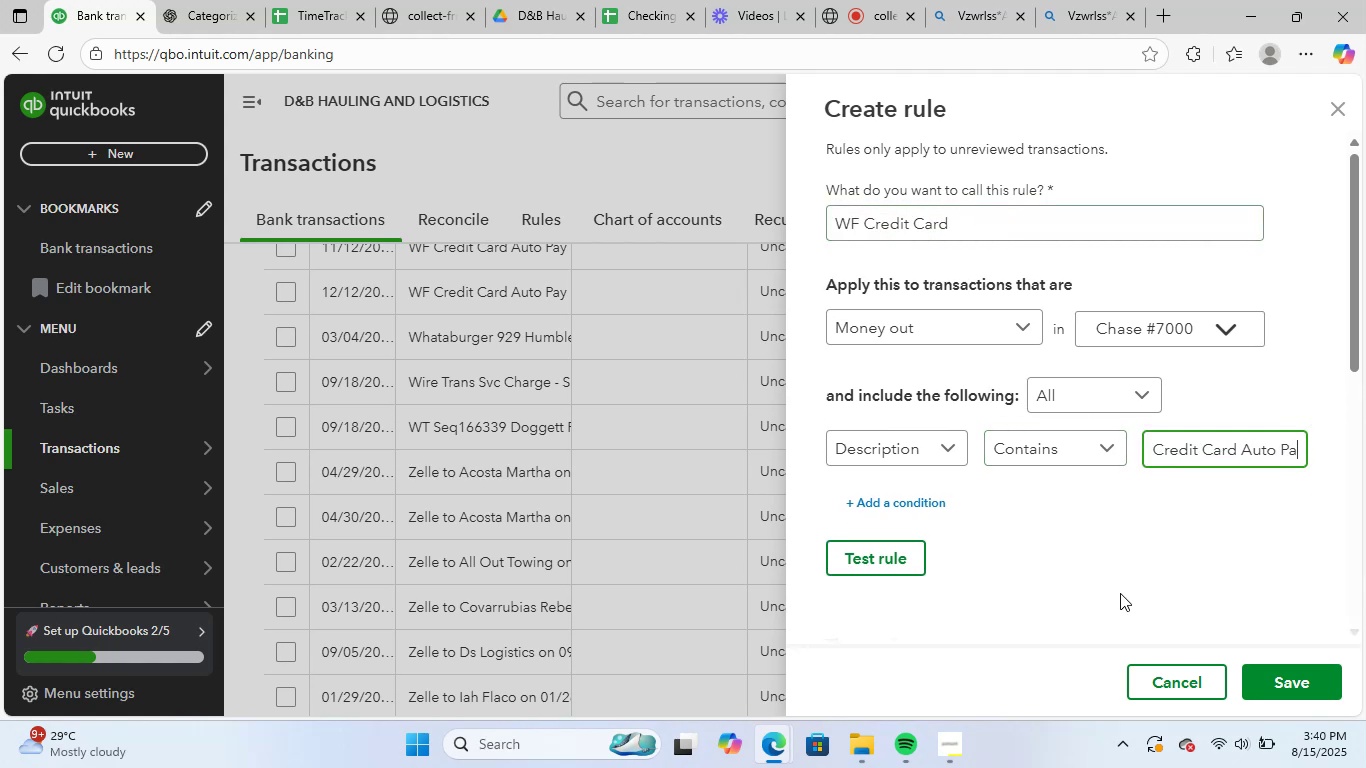 
key(ArrowRight)
 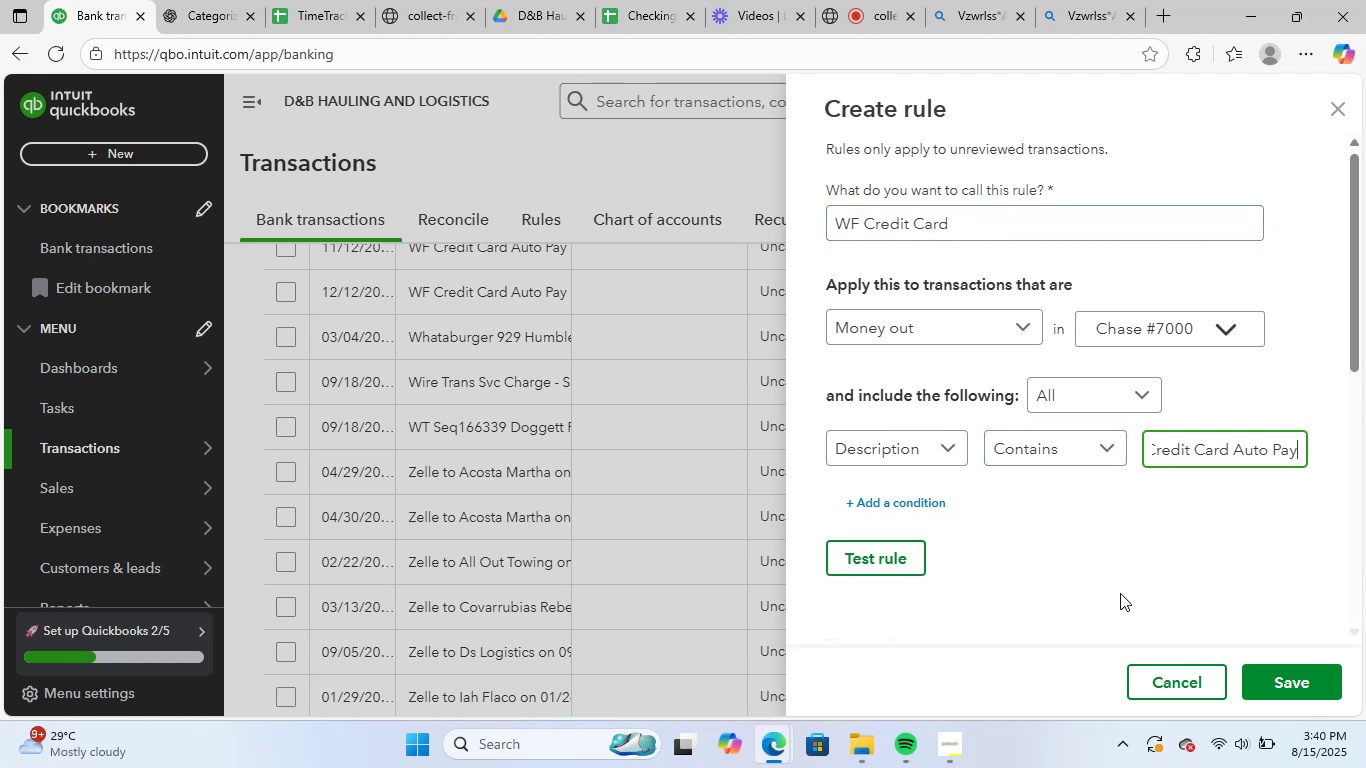 
key(Shift+ShiftLeft)
 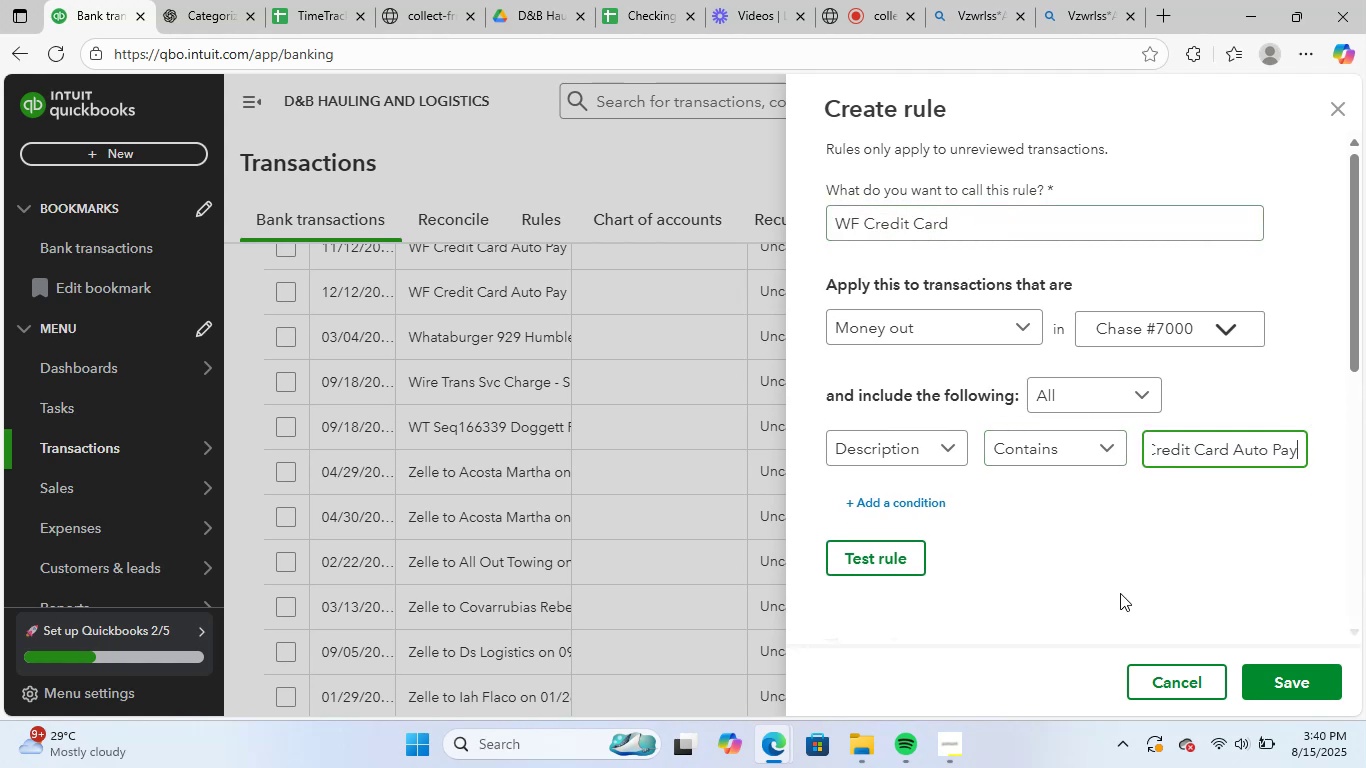 
hold_key(key=ArrowRight, duration=1.51)
 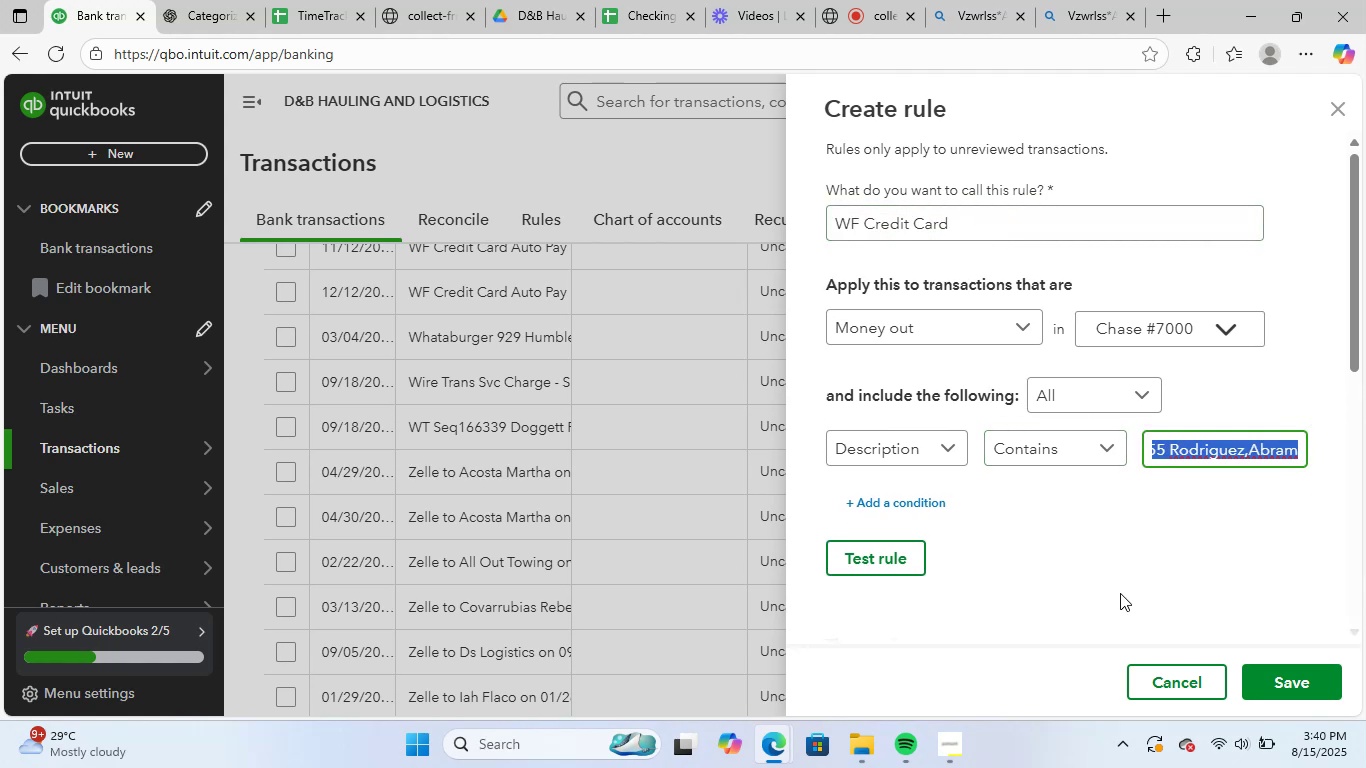 
key(Shift+ArrowRight)
 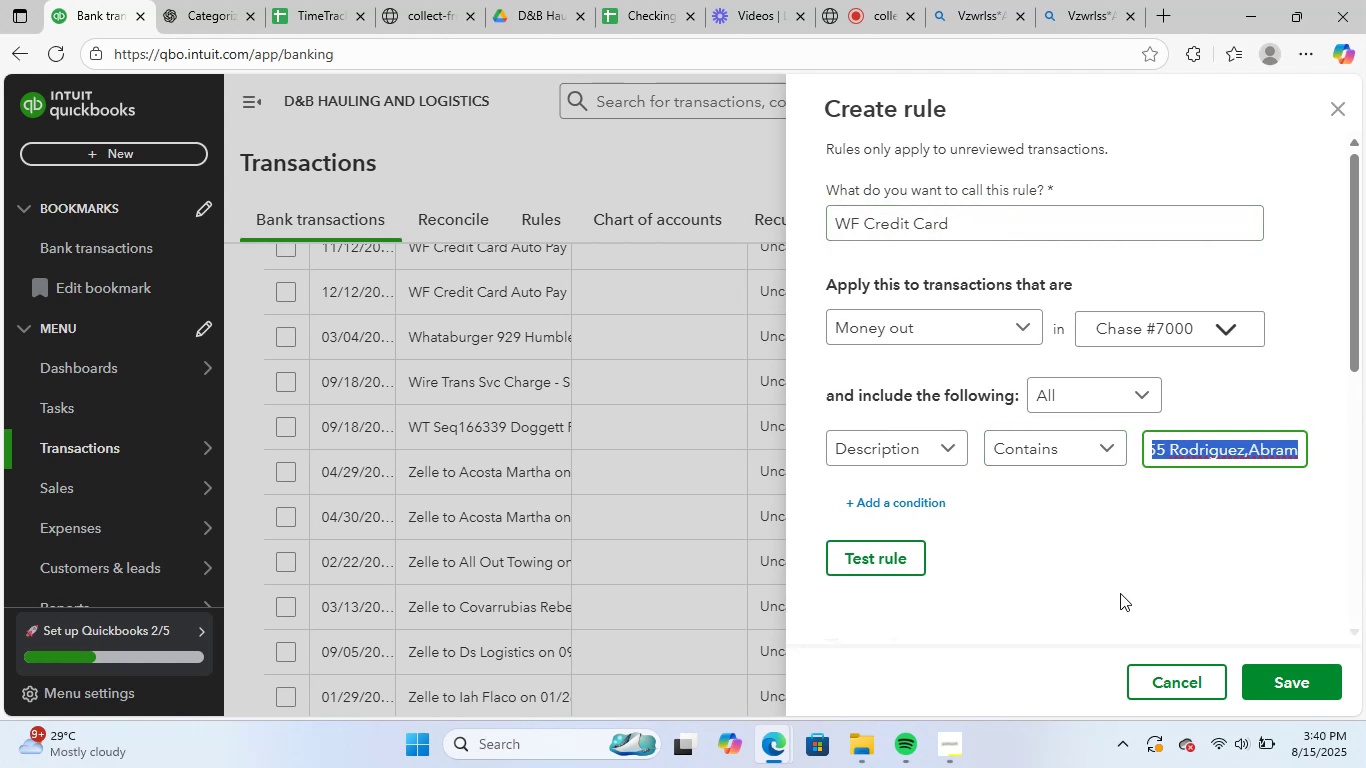 
key(Shift+ArrowRight)
 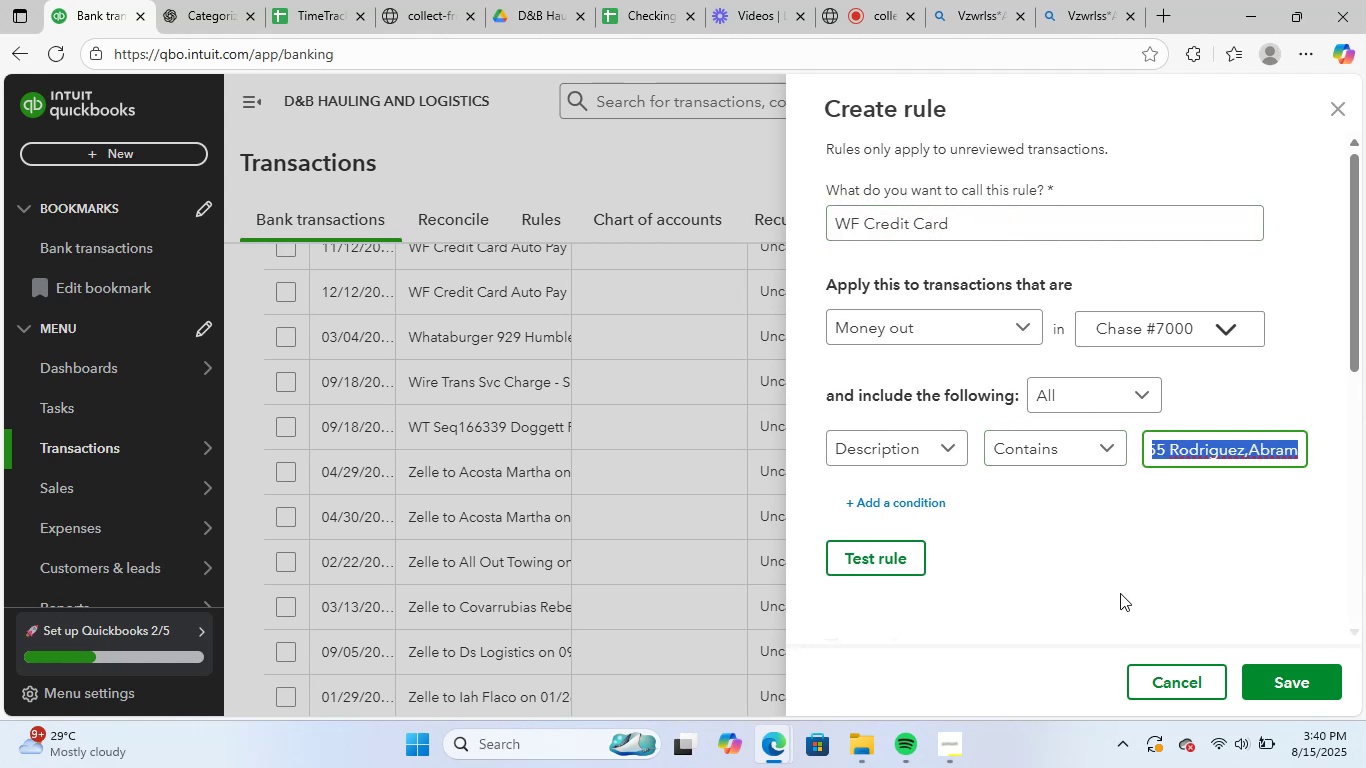 
key(Shift+ArrowRight)
 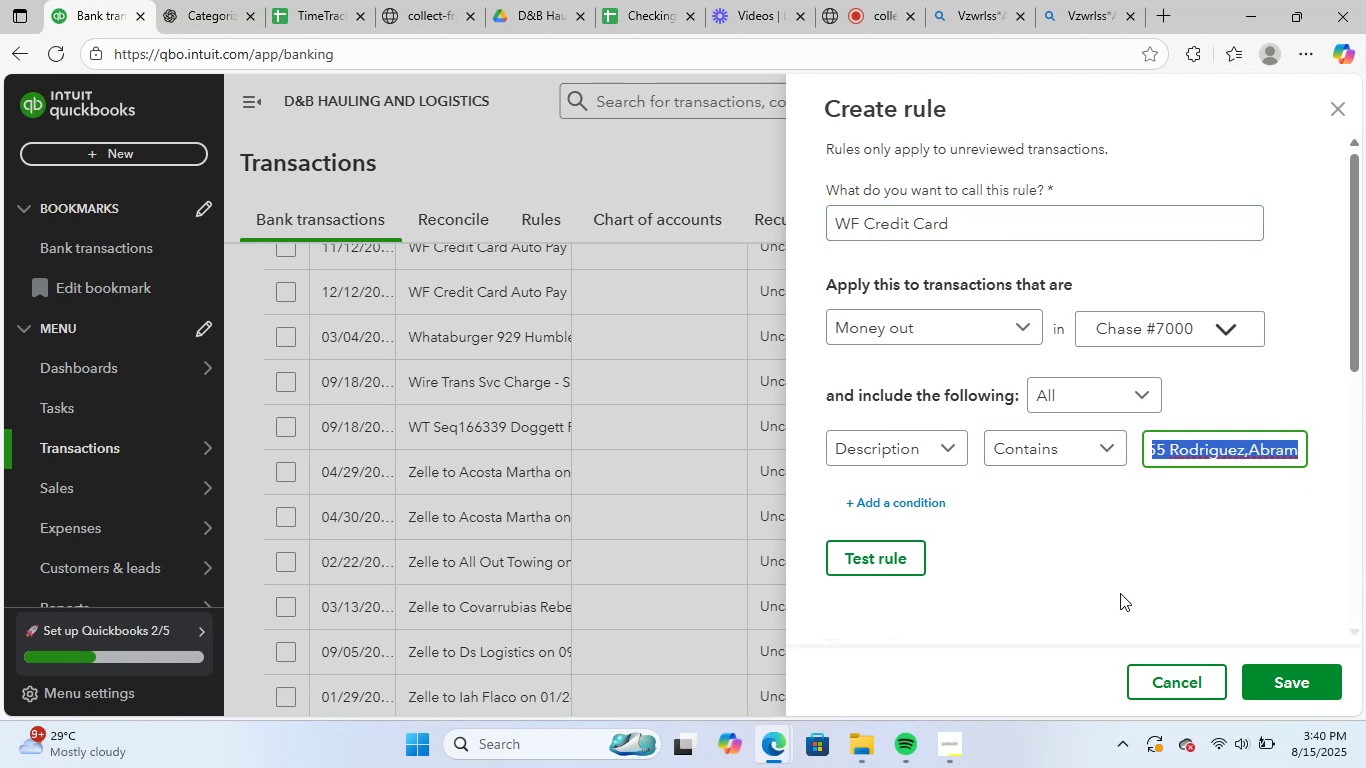 
key(Shift+ArrowRight)
 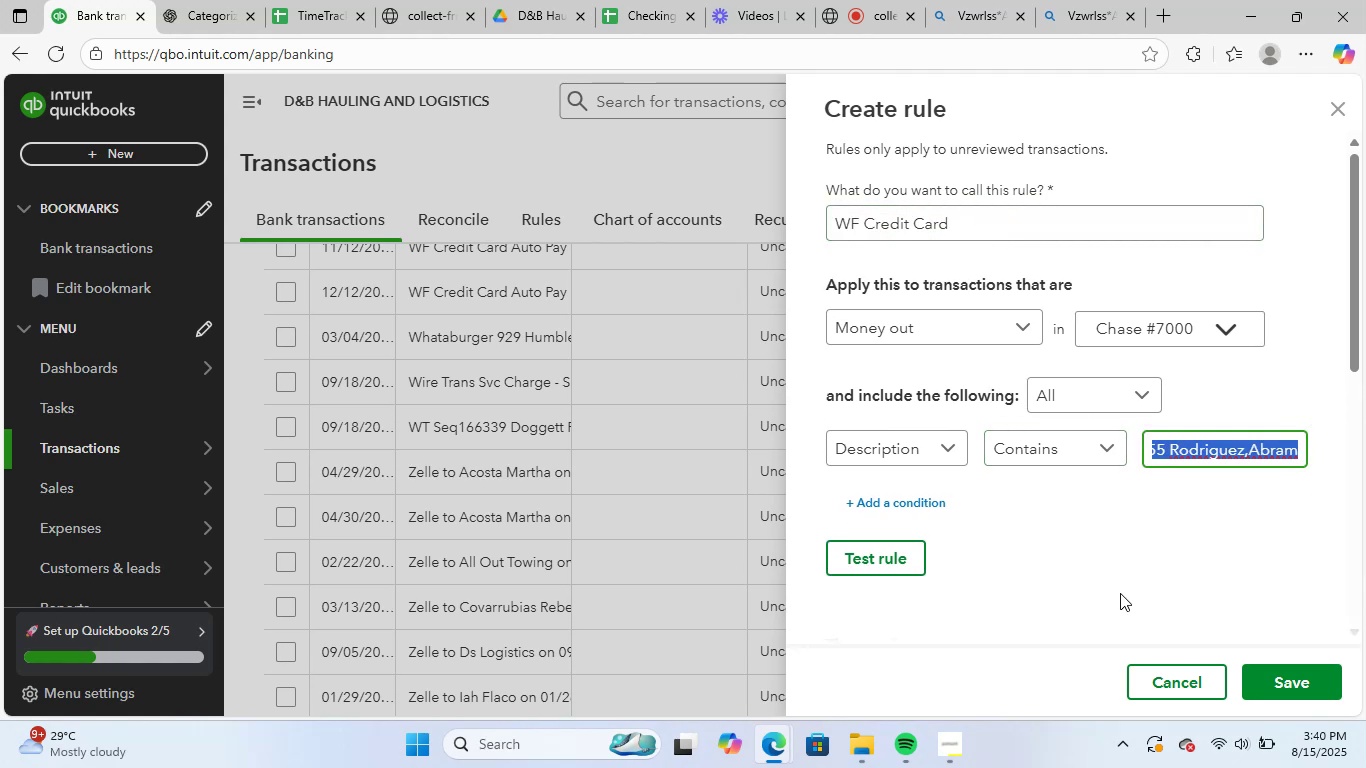 
key(Shift+ArrowRight)
 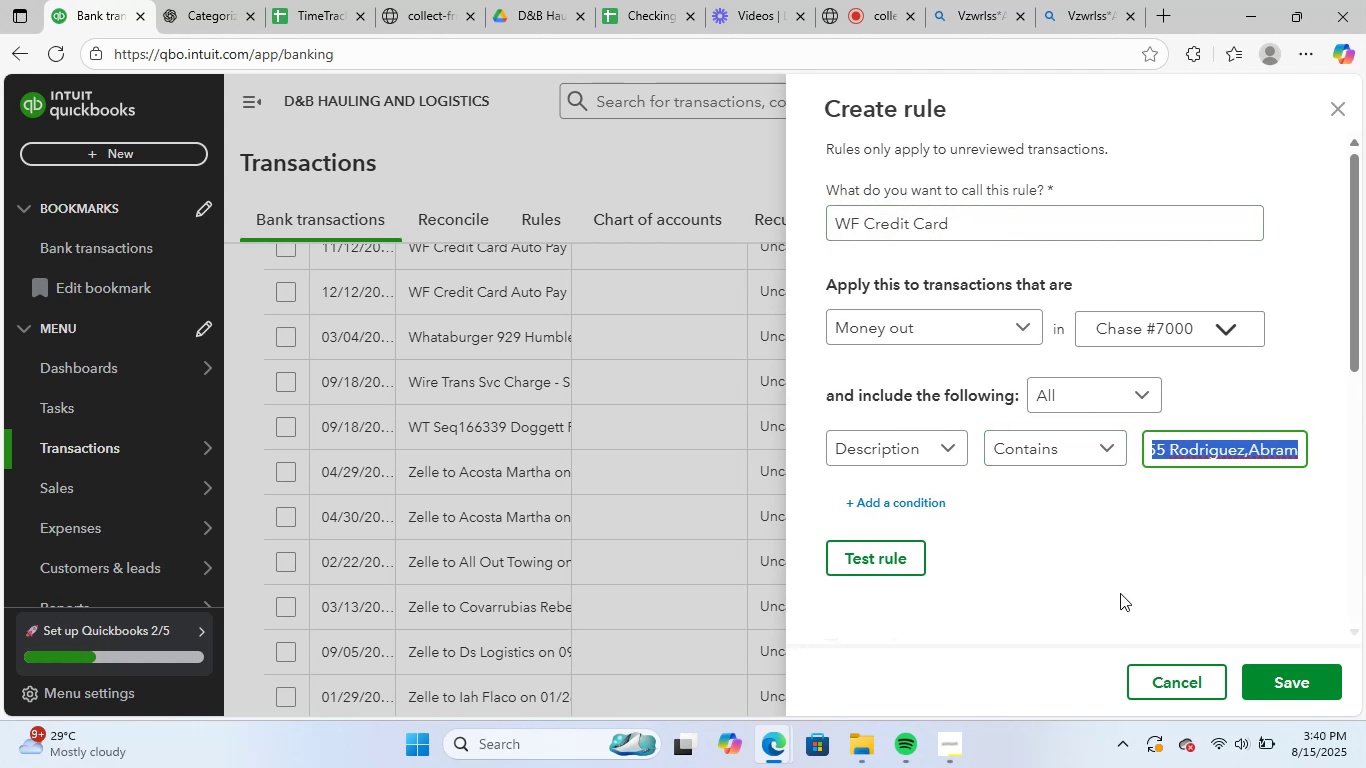 
key(Shift+ArrowRight)
 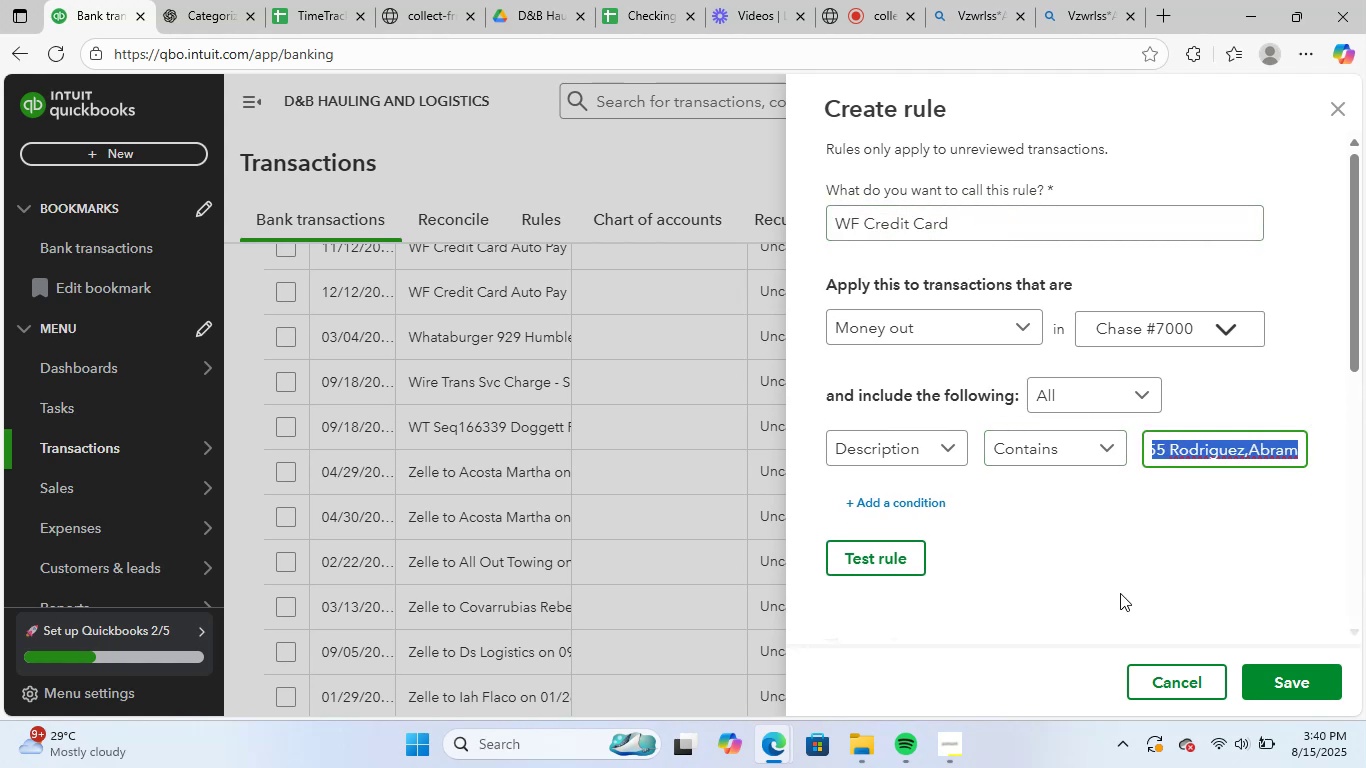 
key(Shift+ArrowRight)
 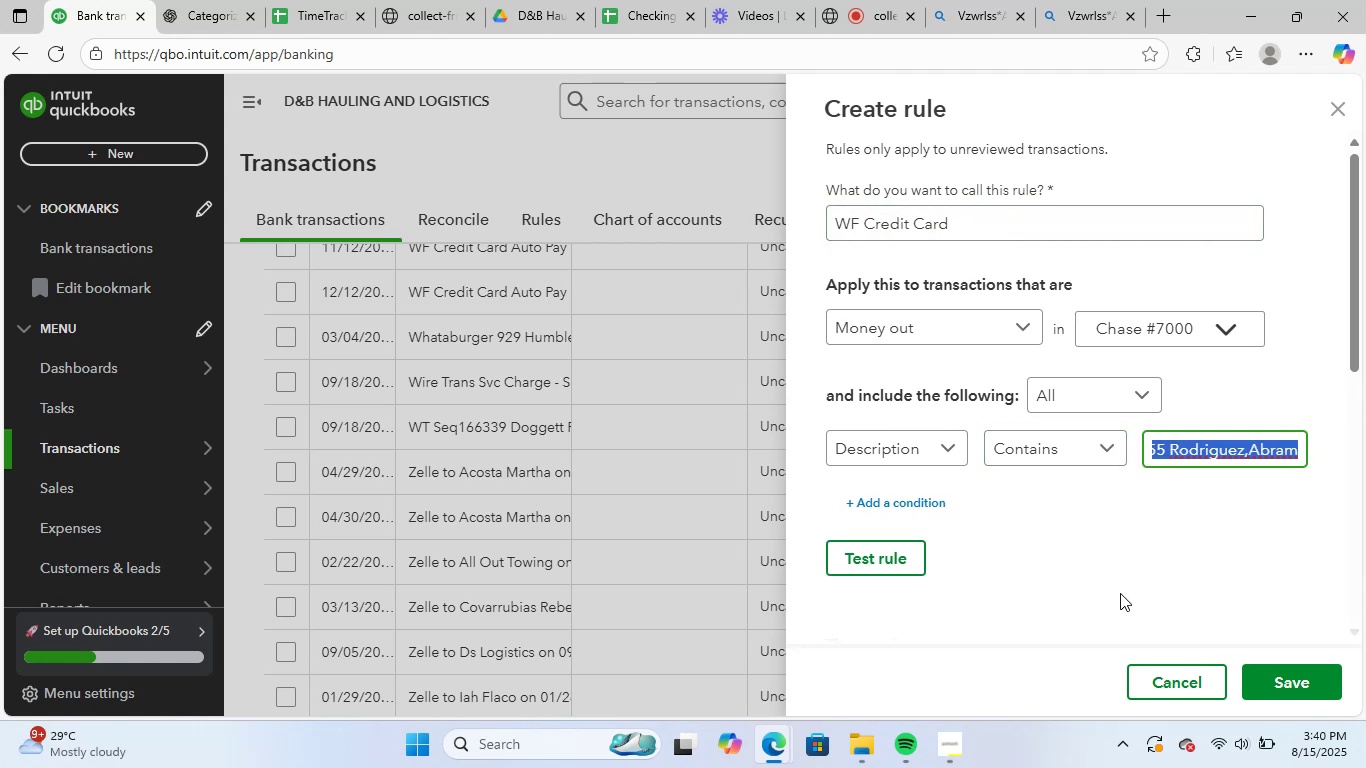 
key(Shift+ArrowRight)
 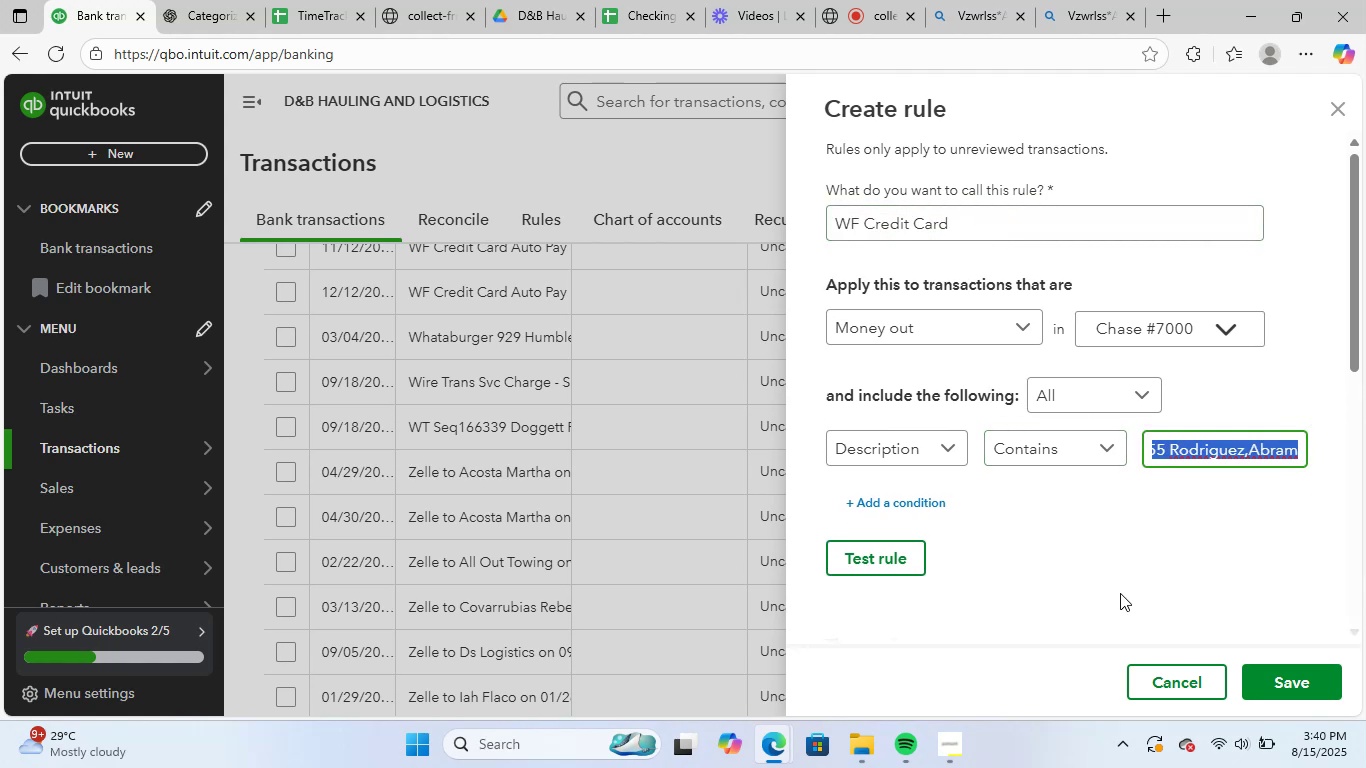 
key(Backspace)
 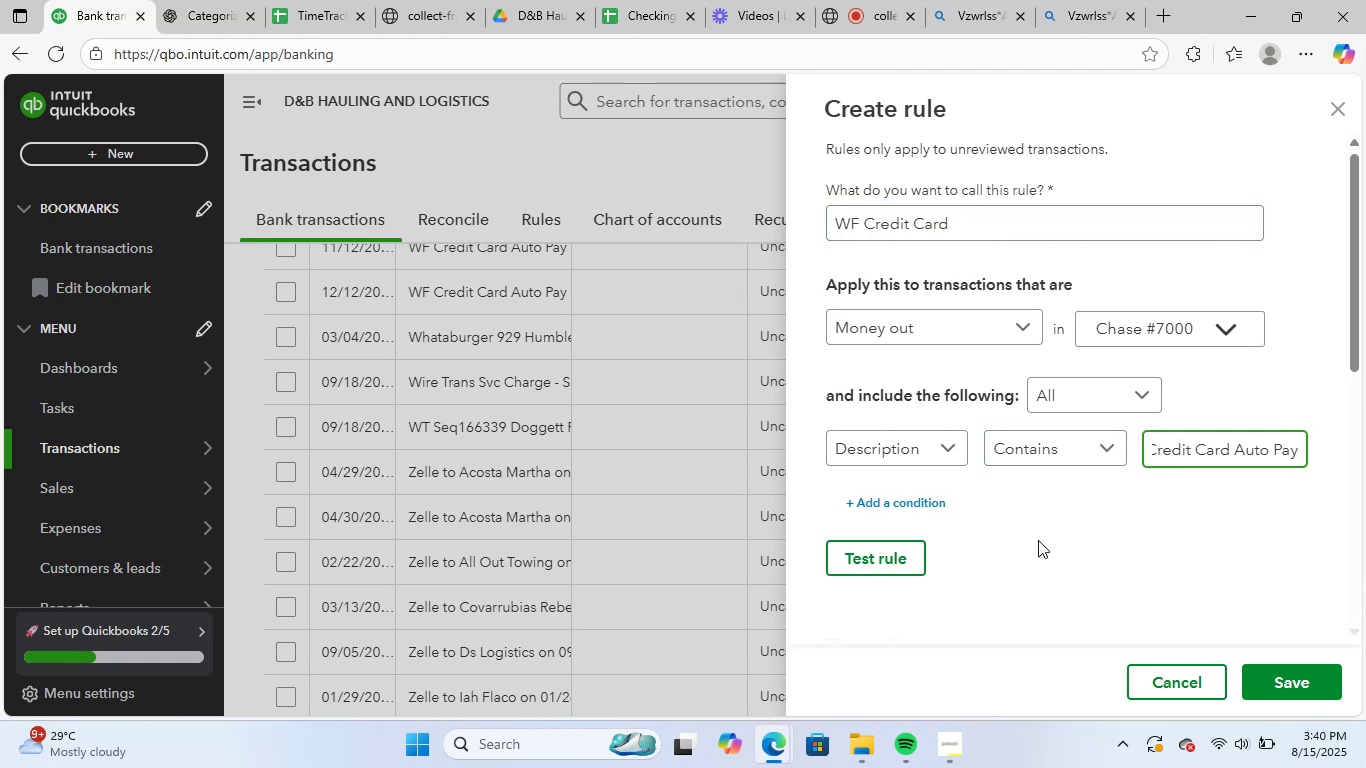 
scroll: coordinate [1339, 526], scroll_direction: down, amount: 16.0
 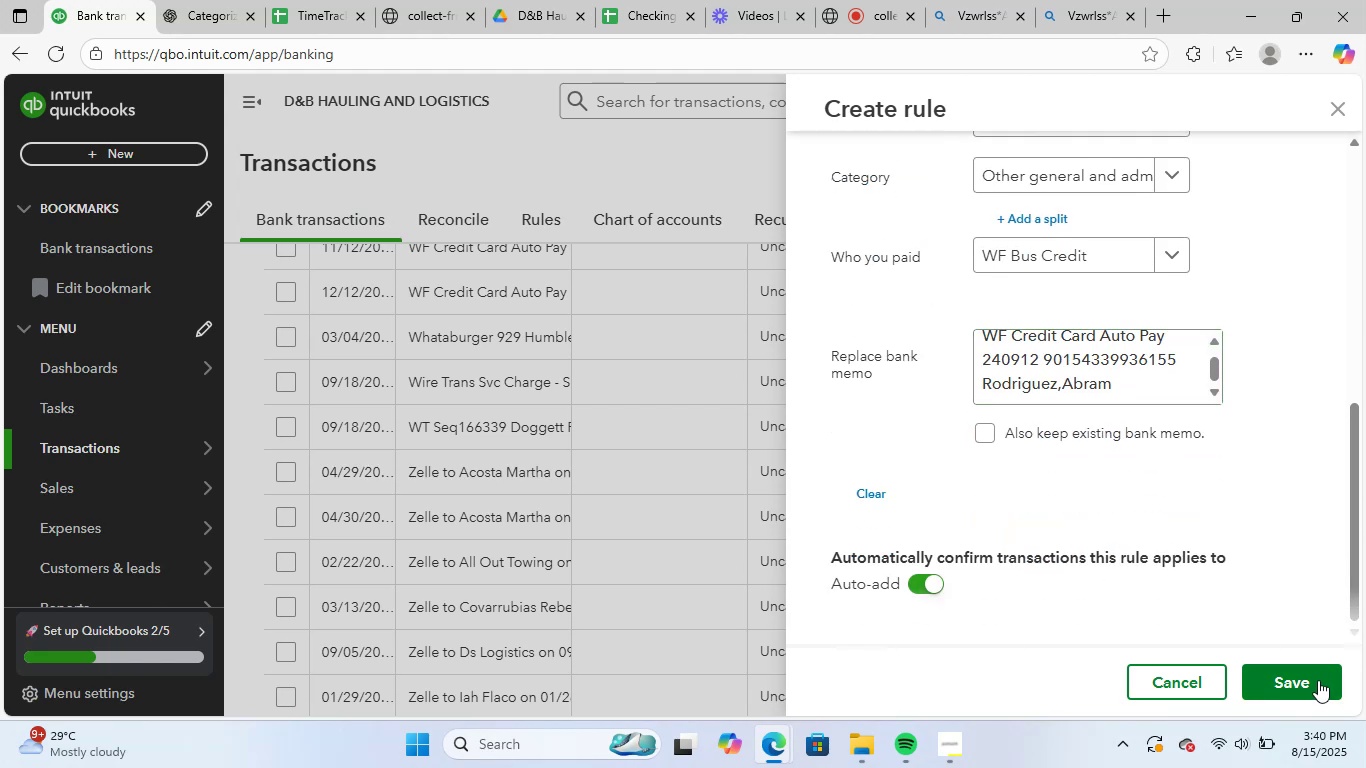 
left_click([1305, 681])
 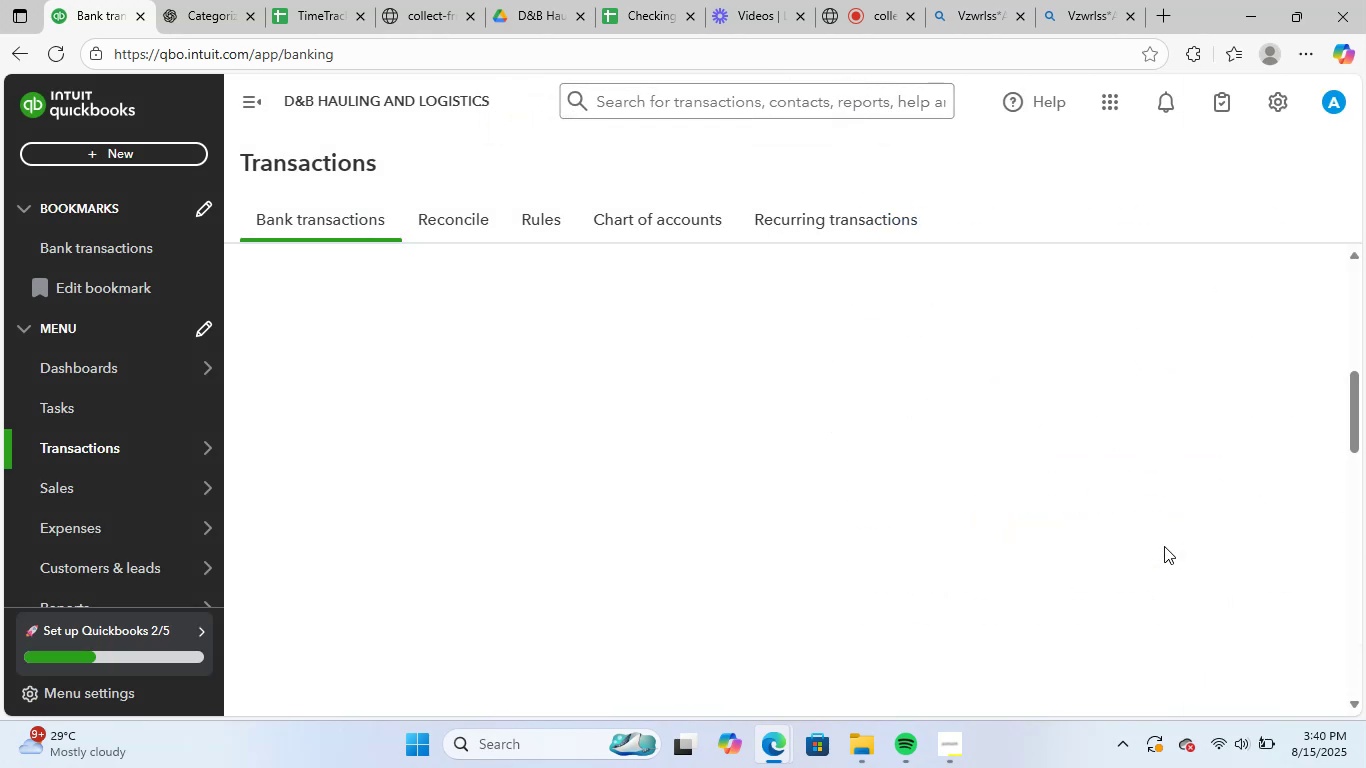 
scroll: coordinate [1038, 451], scroll_direction: up, amount: 3.0
 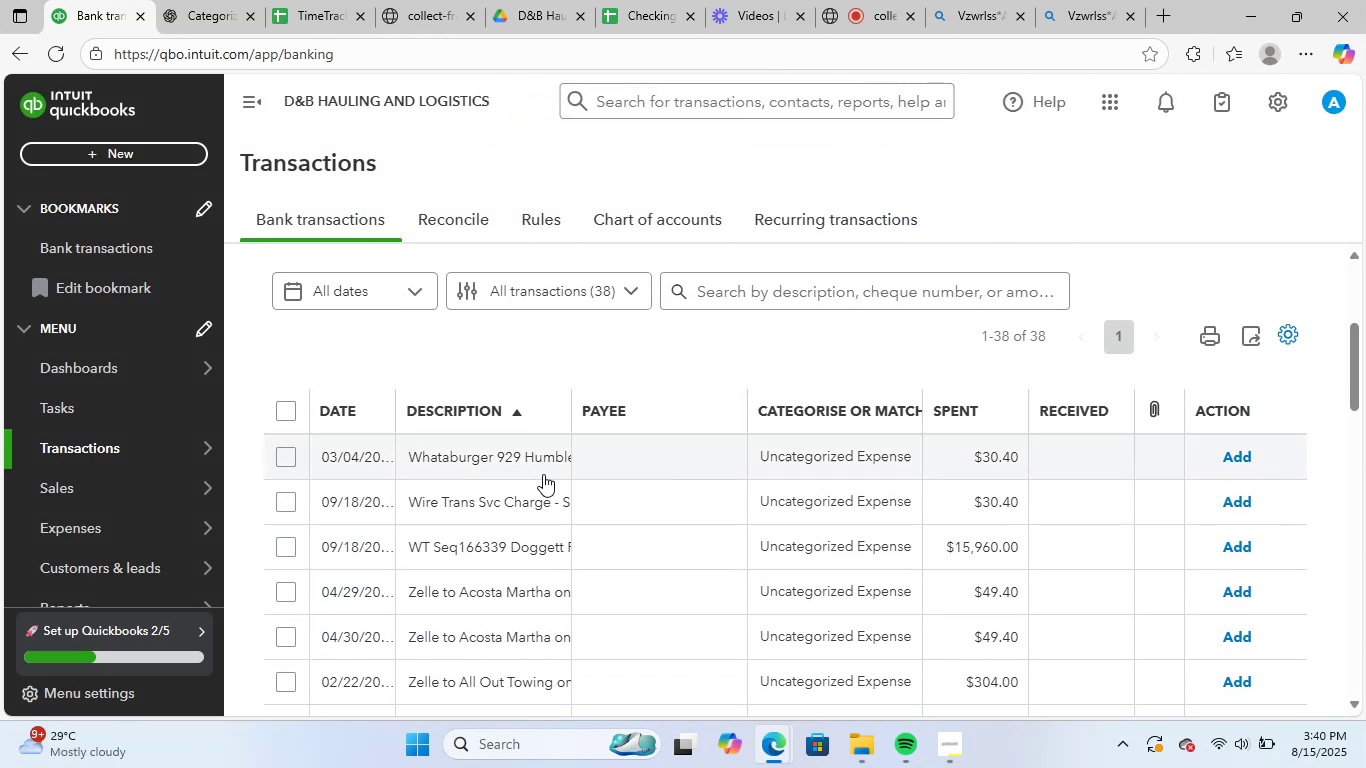 
left_click([542, 467])
 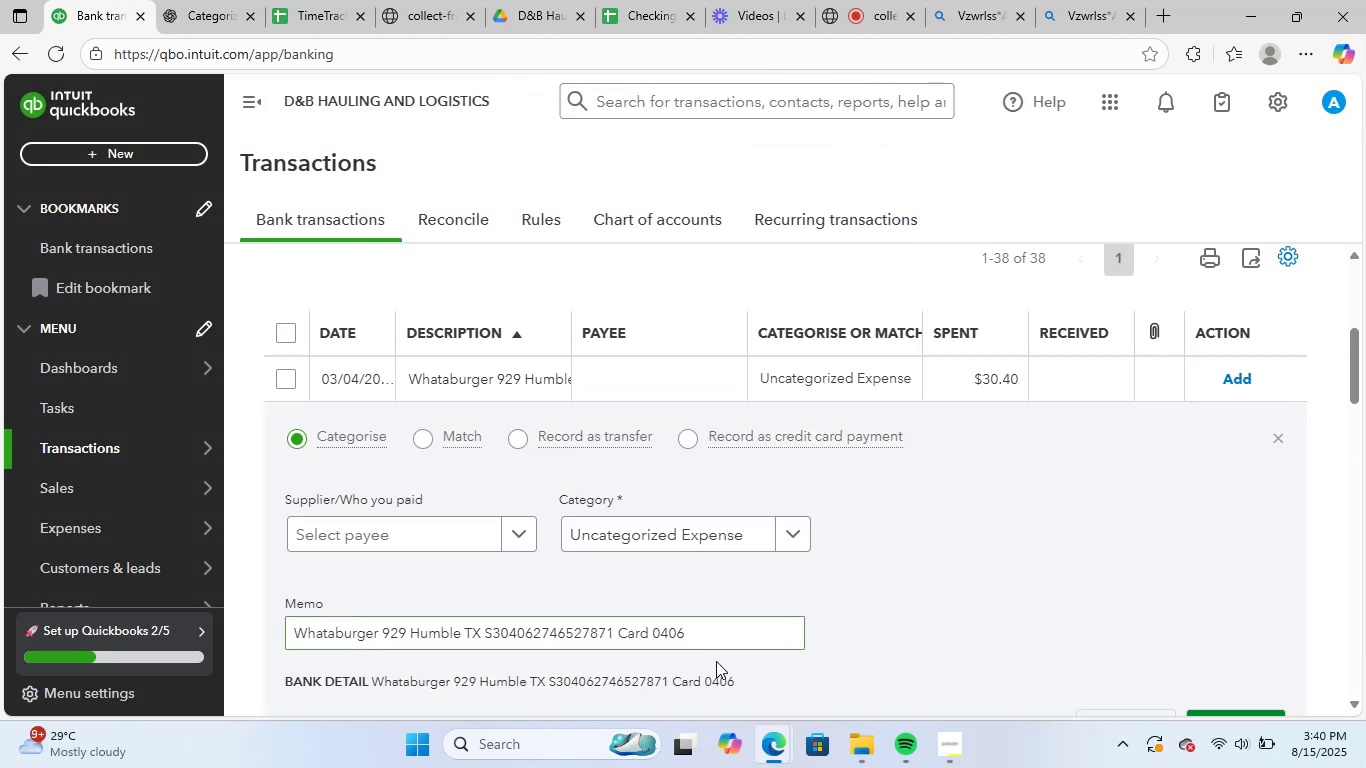 
left_click_drag(start_coordinate=[707, 622], to_coordinate=[209, 621])
 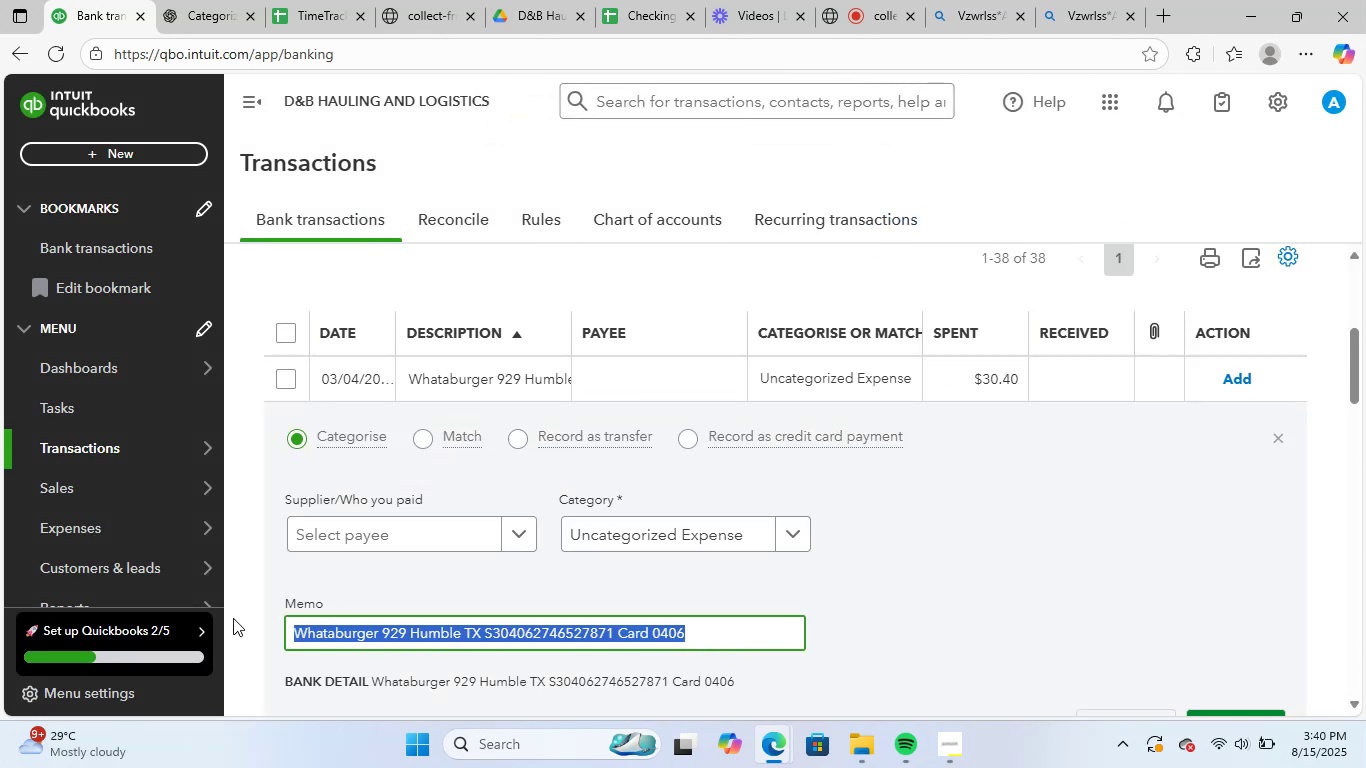 
key(Control+ControlLeft)
 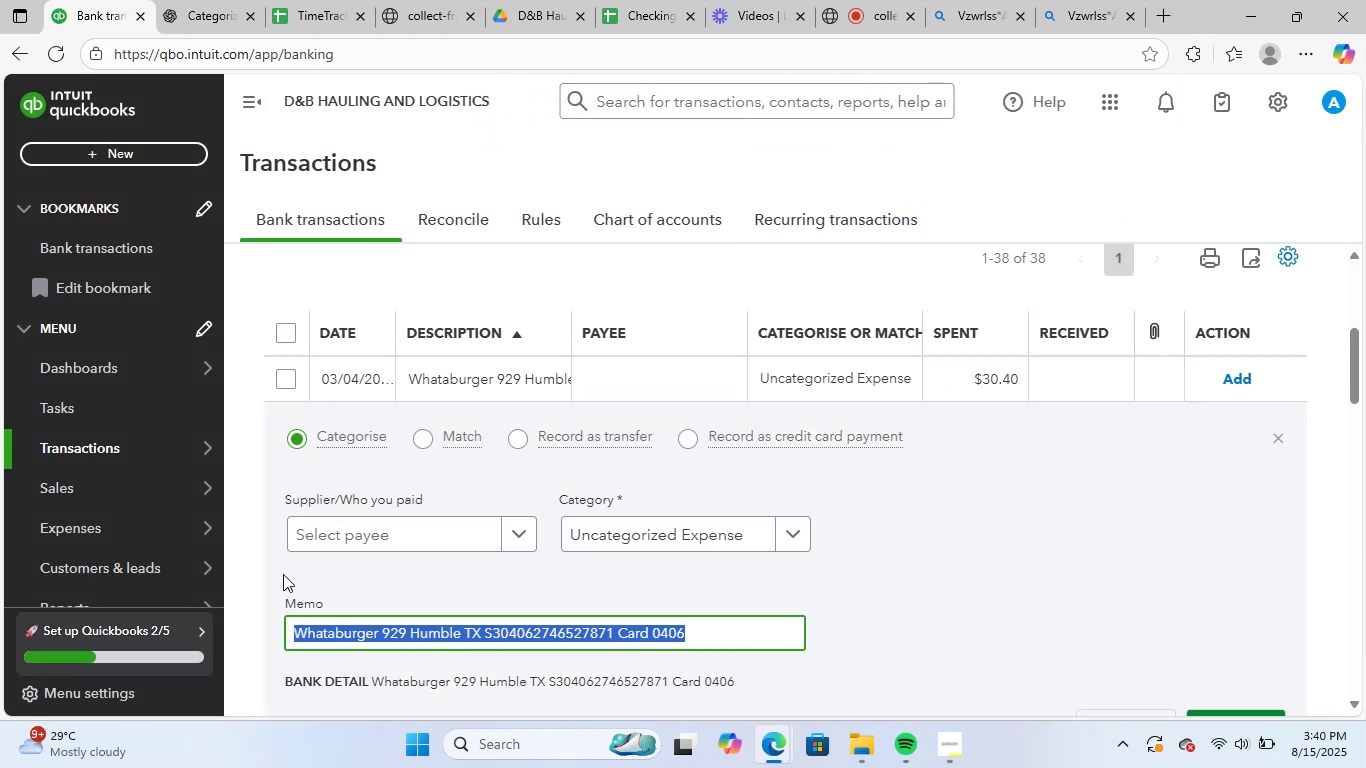 
key(Control+C)
 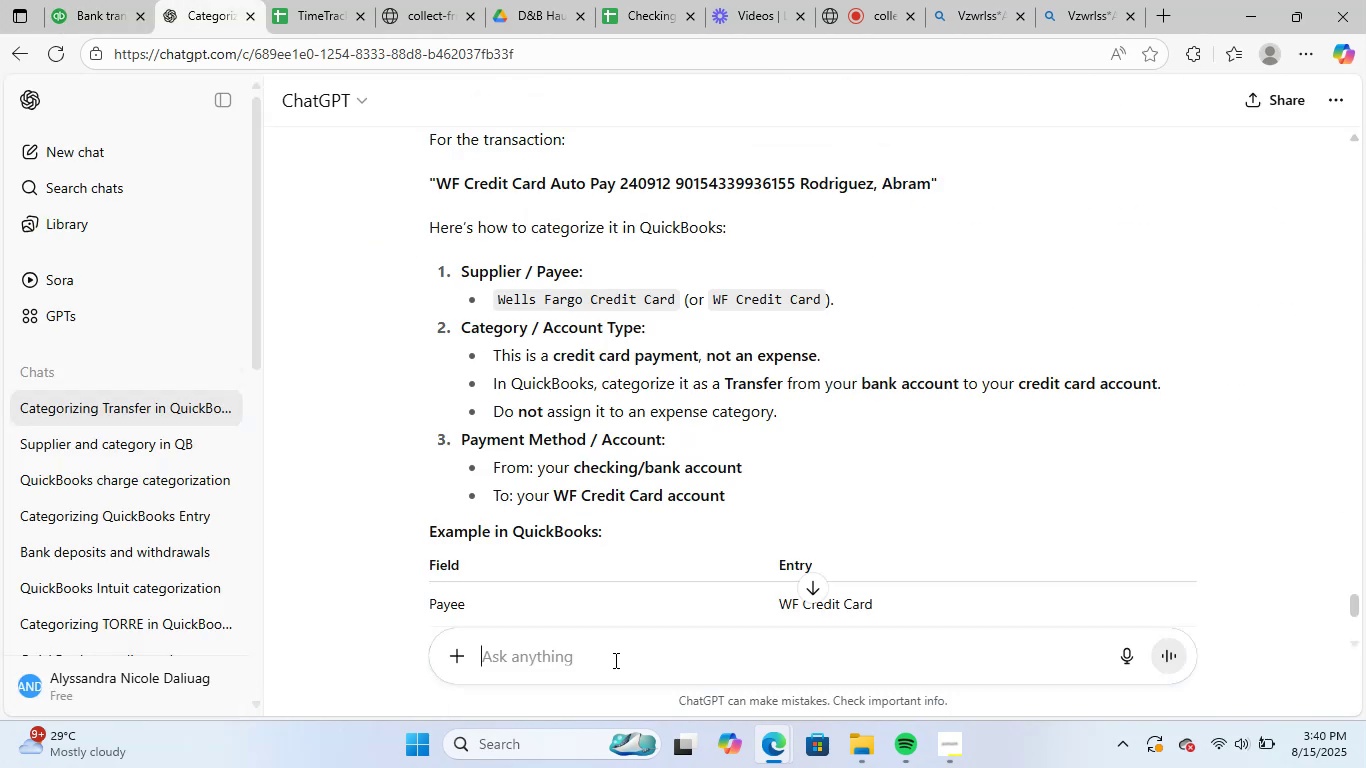 
left_click([664, 657])
 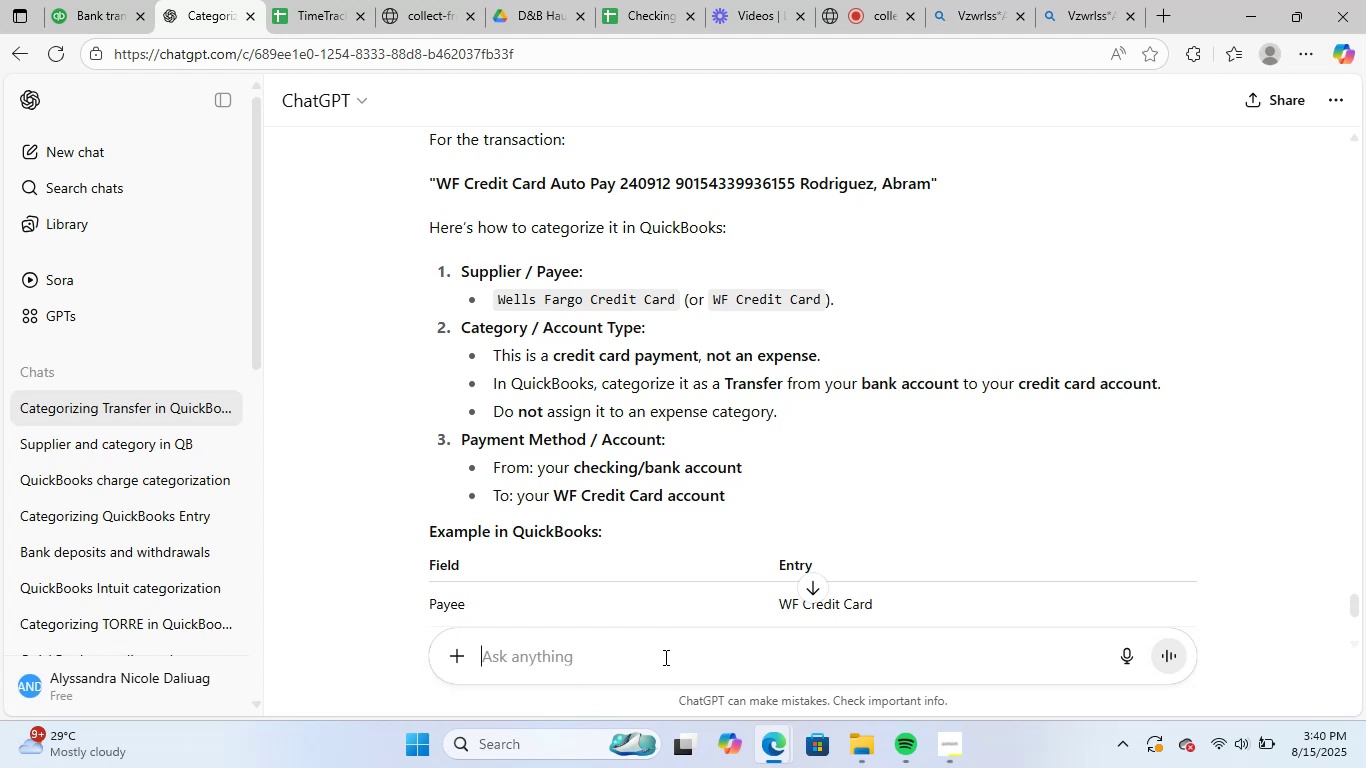 
key(Control+ControlLeft)
 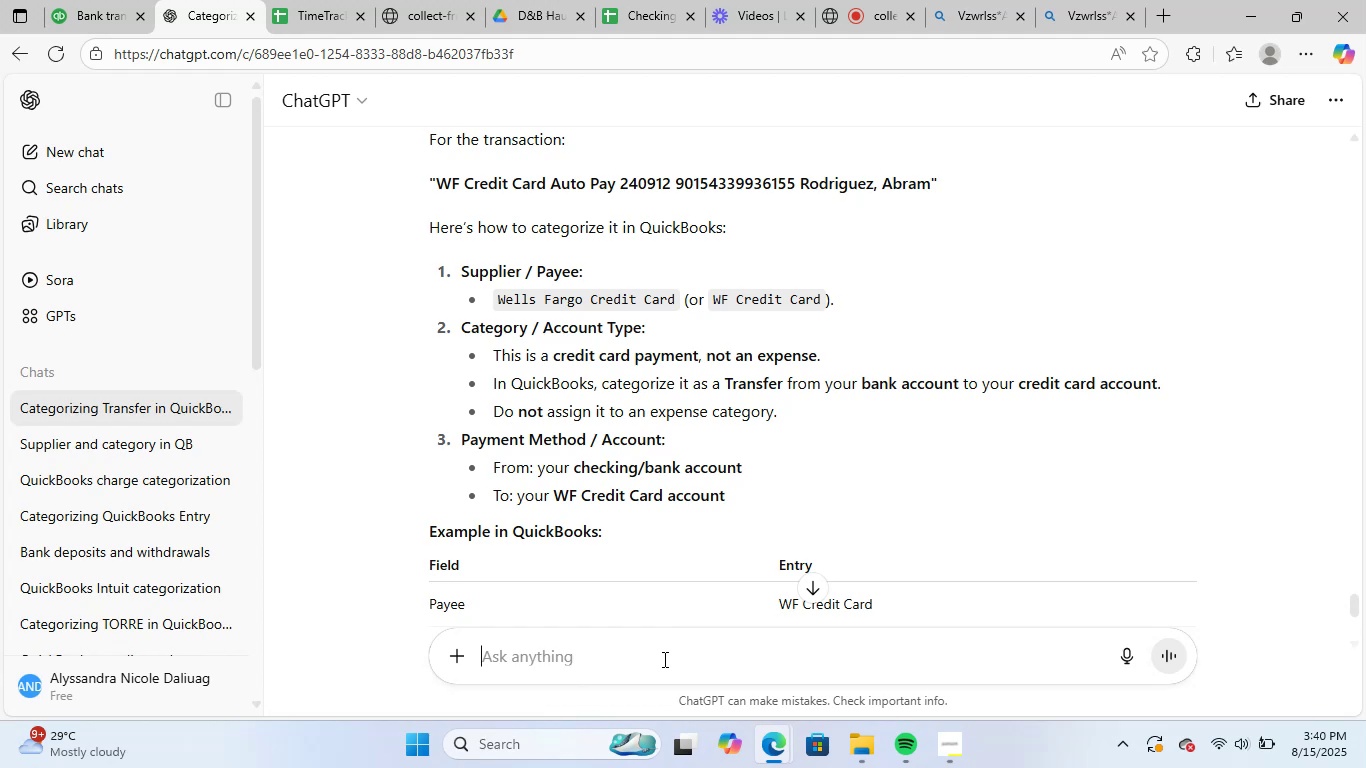 
key(Control+V)
 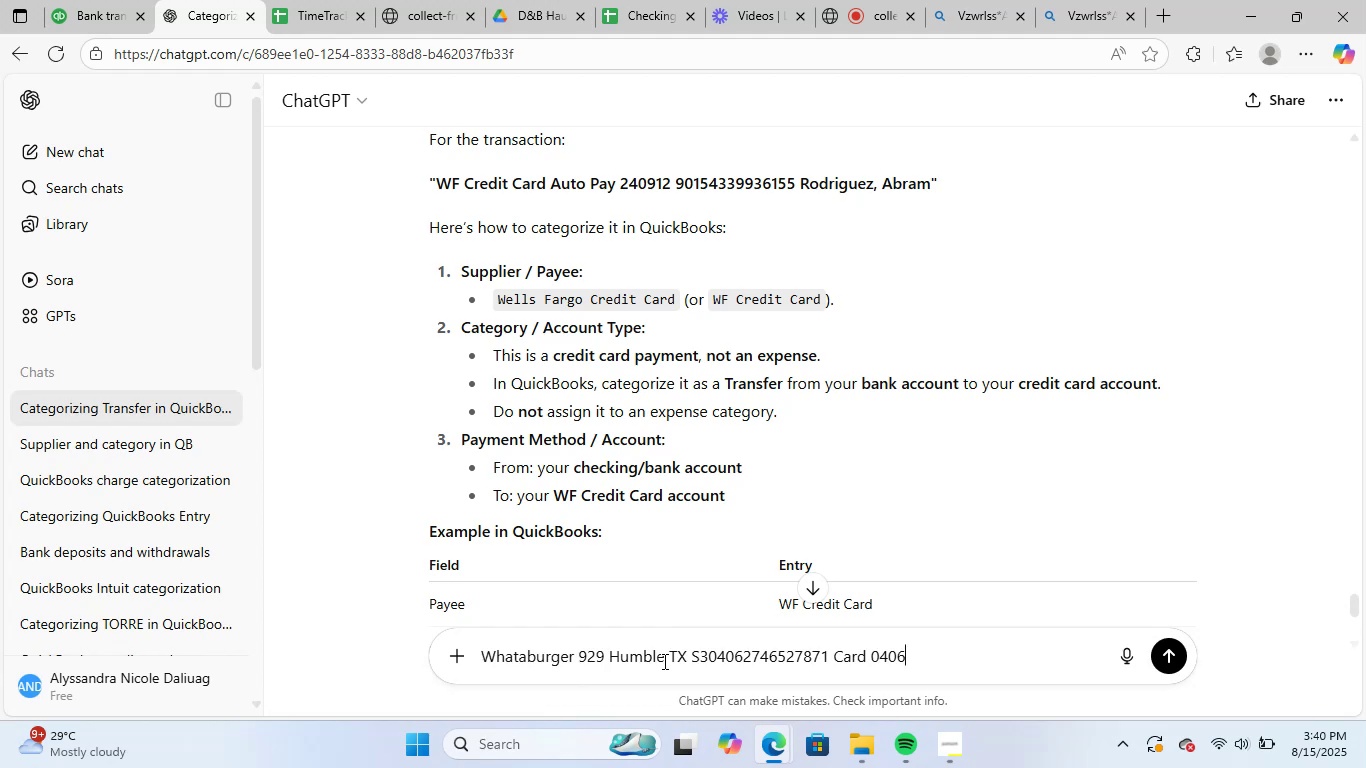 
key(NumpadEnter)
 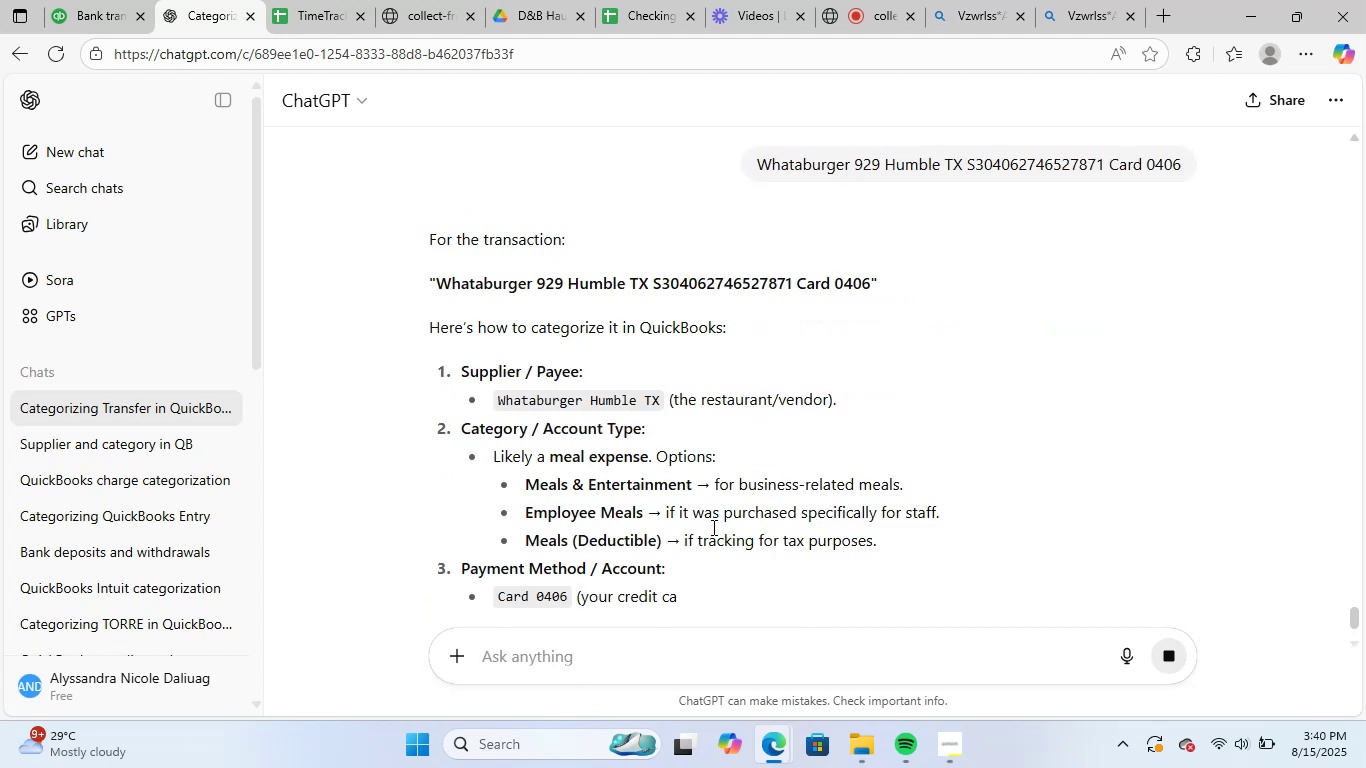 
left_click_drag(start_coordinate=[500, 402], to_coordinate=[661, 402])
 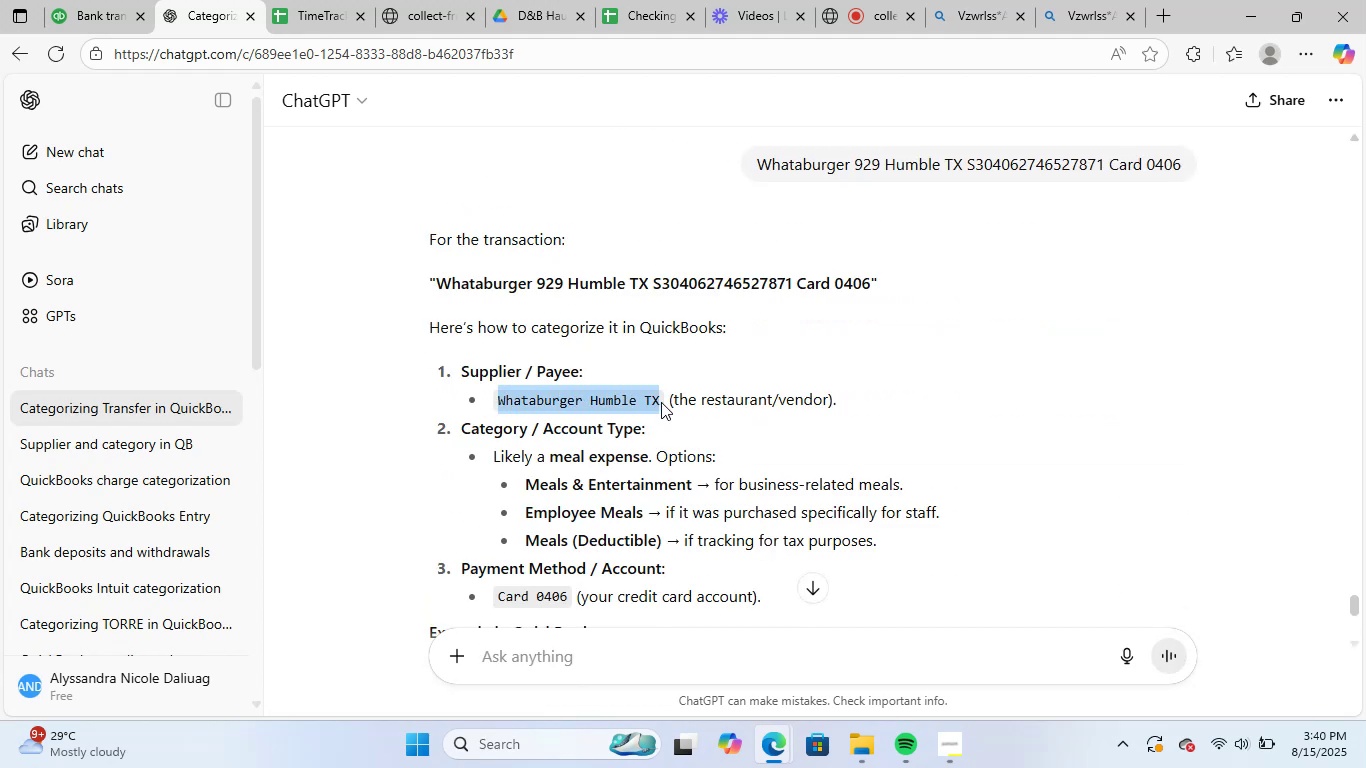 
key(Control+ControlLeft)
 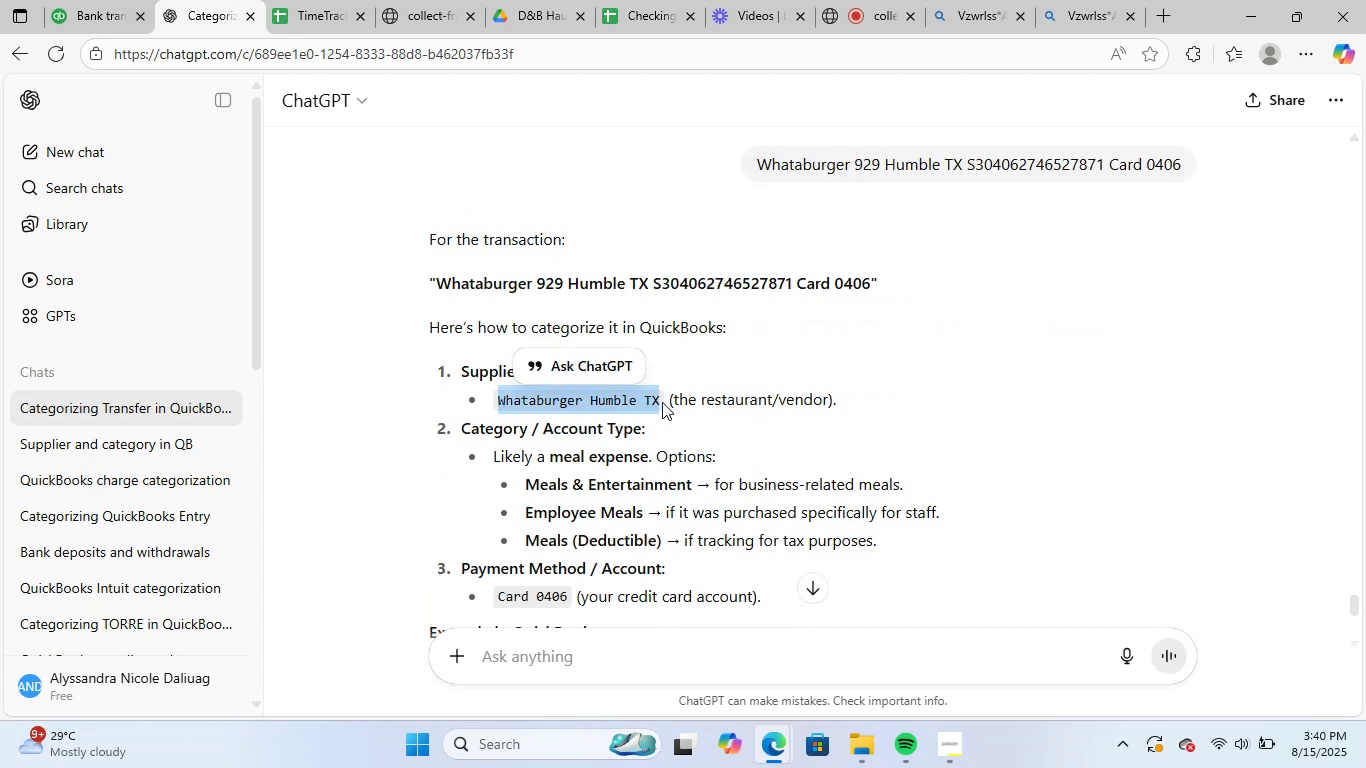 
key(Control+C)
 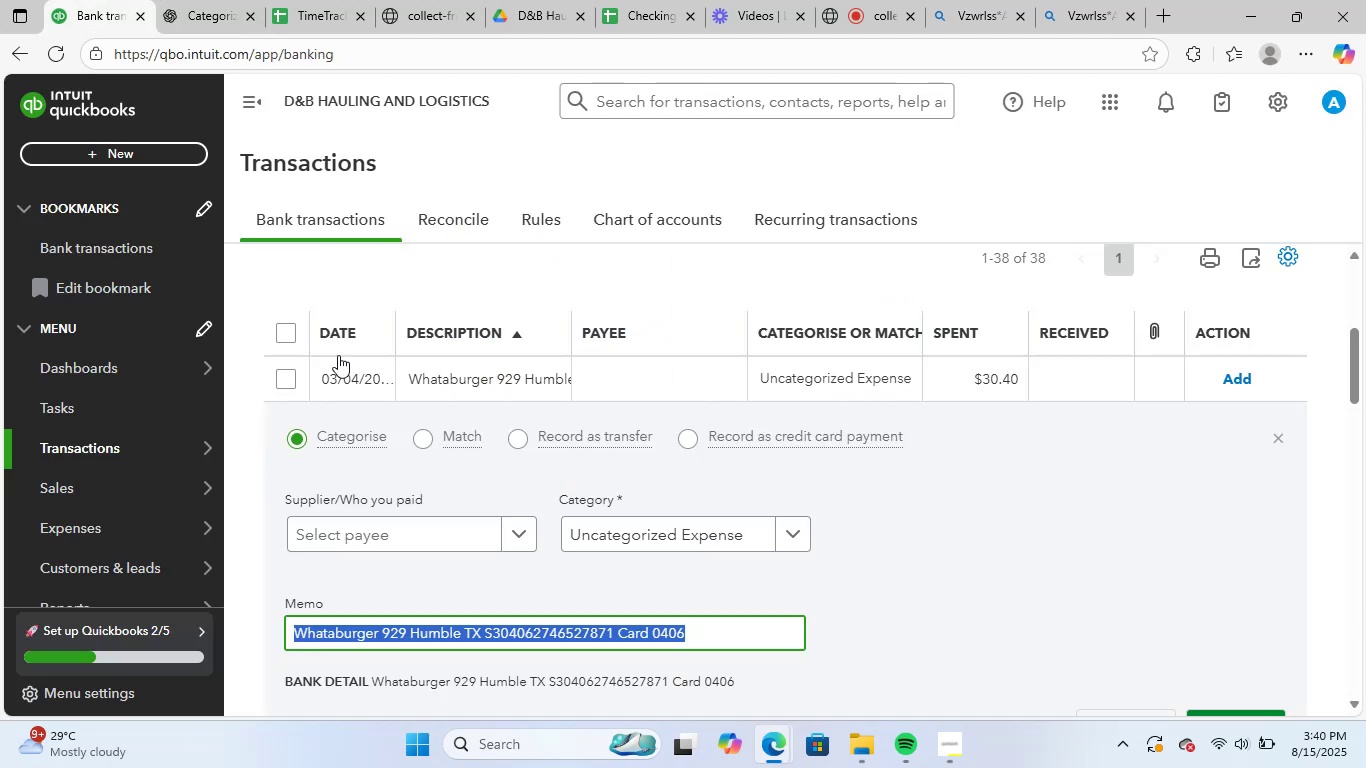 
left_click([398, 543])
 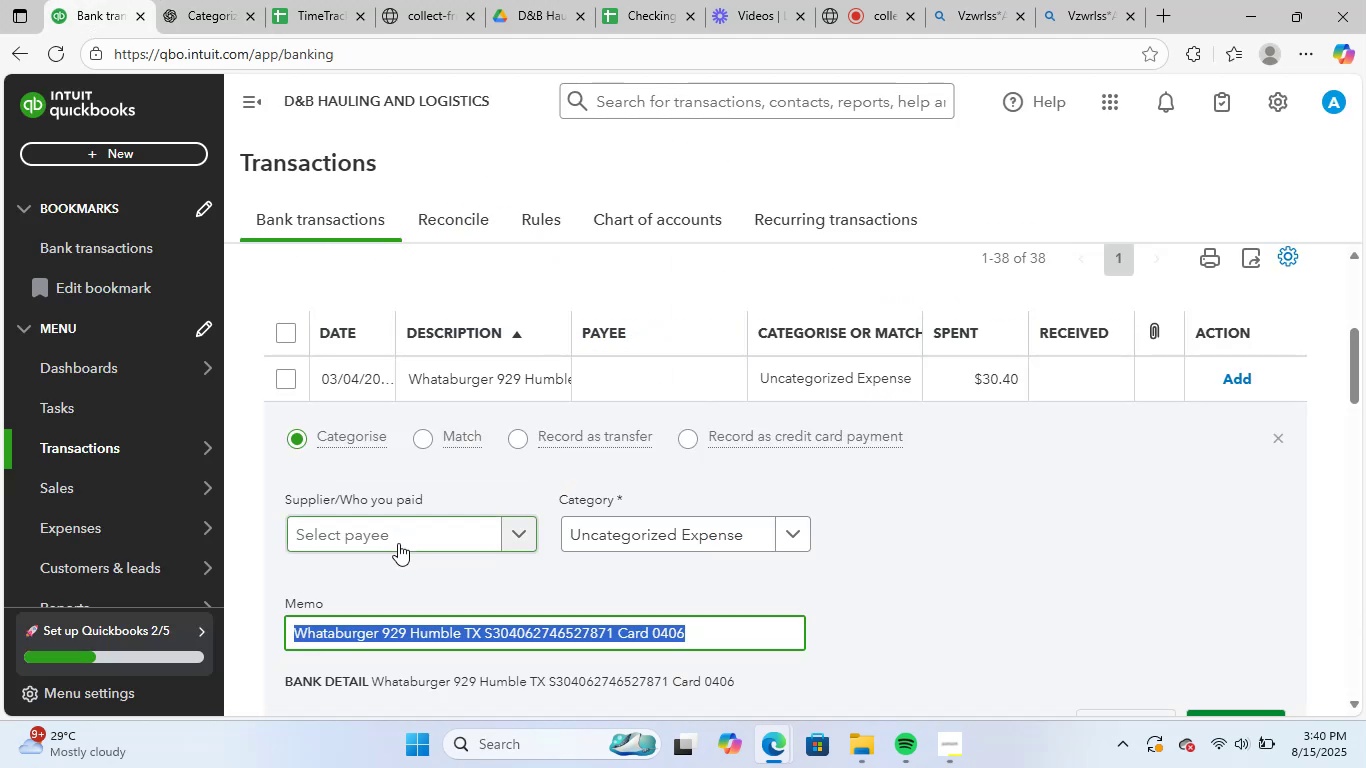 
key(Control+ControlLeft)
 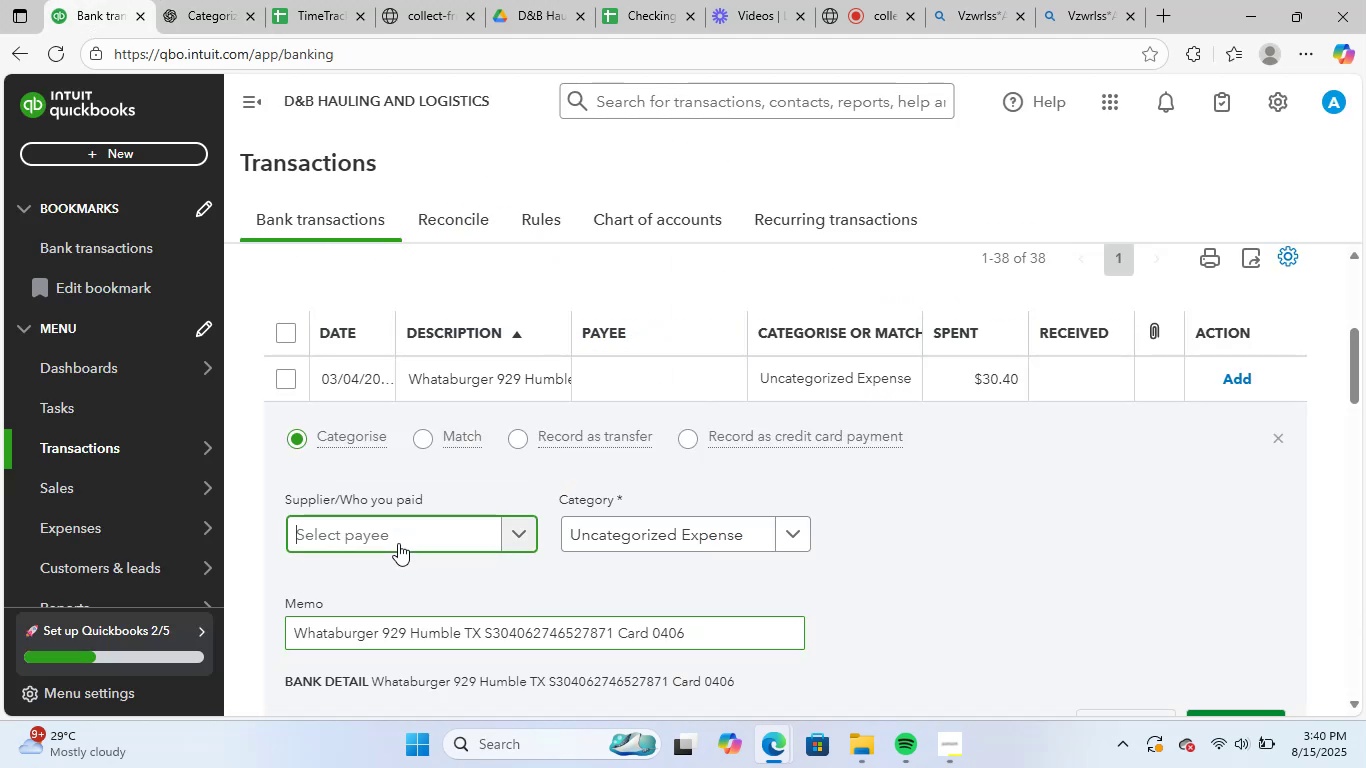 
key(Control+V)
 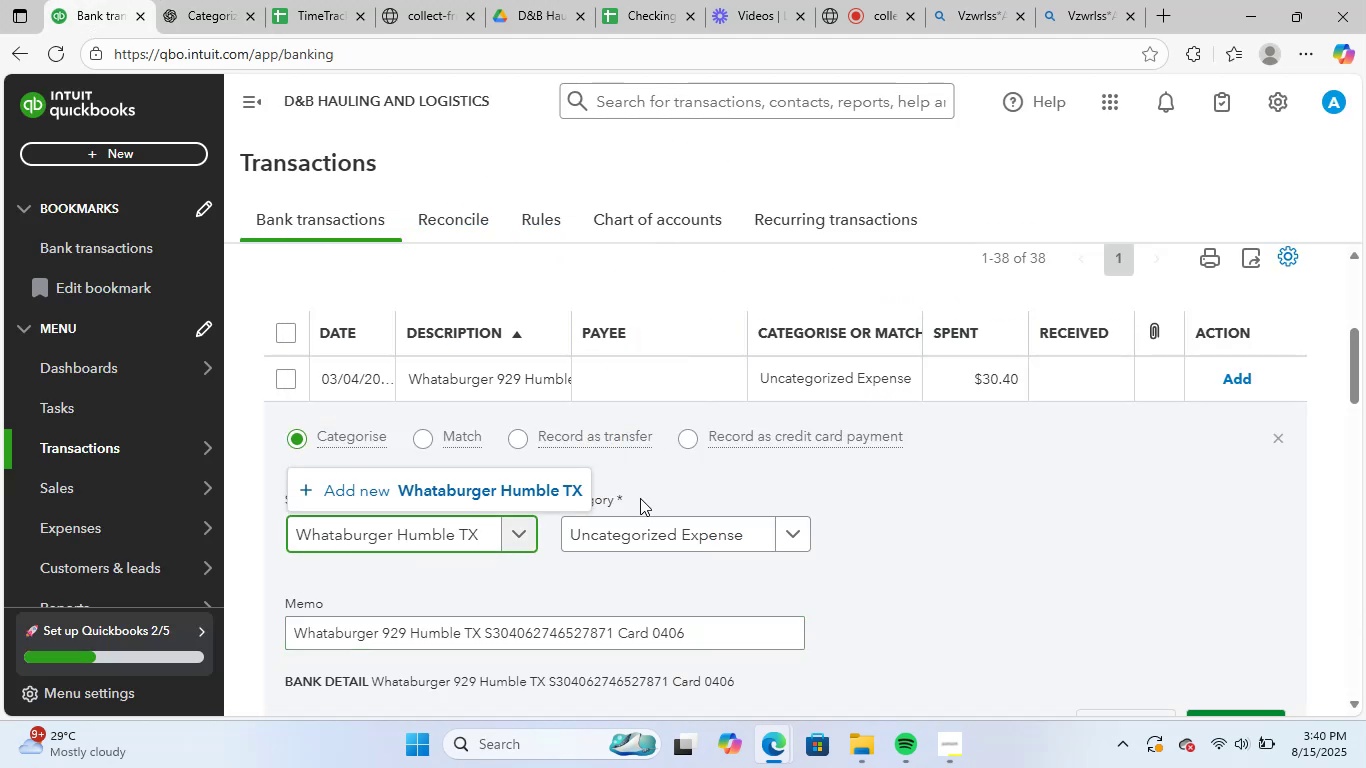 
left_click([481, 473])
 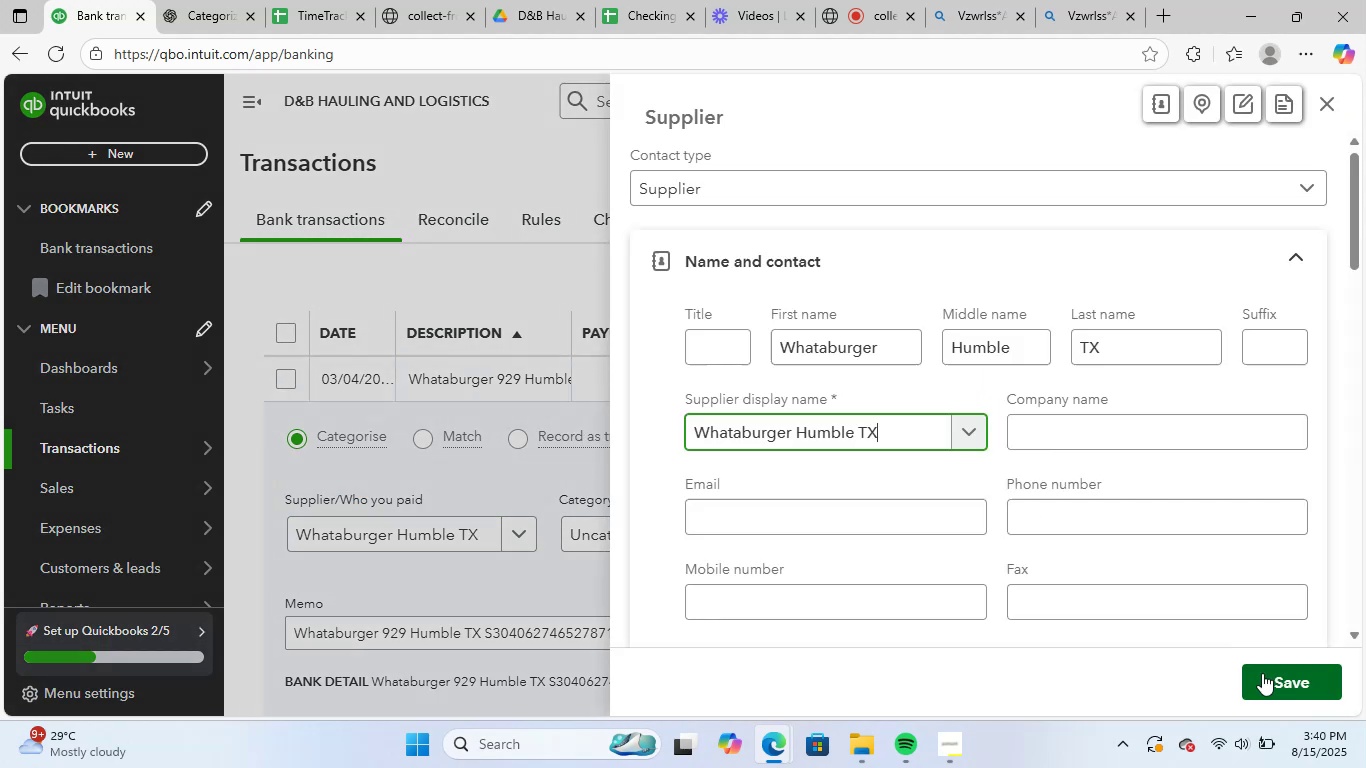 
left_click([1302, 674])
 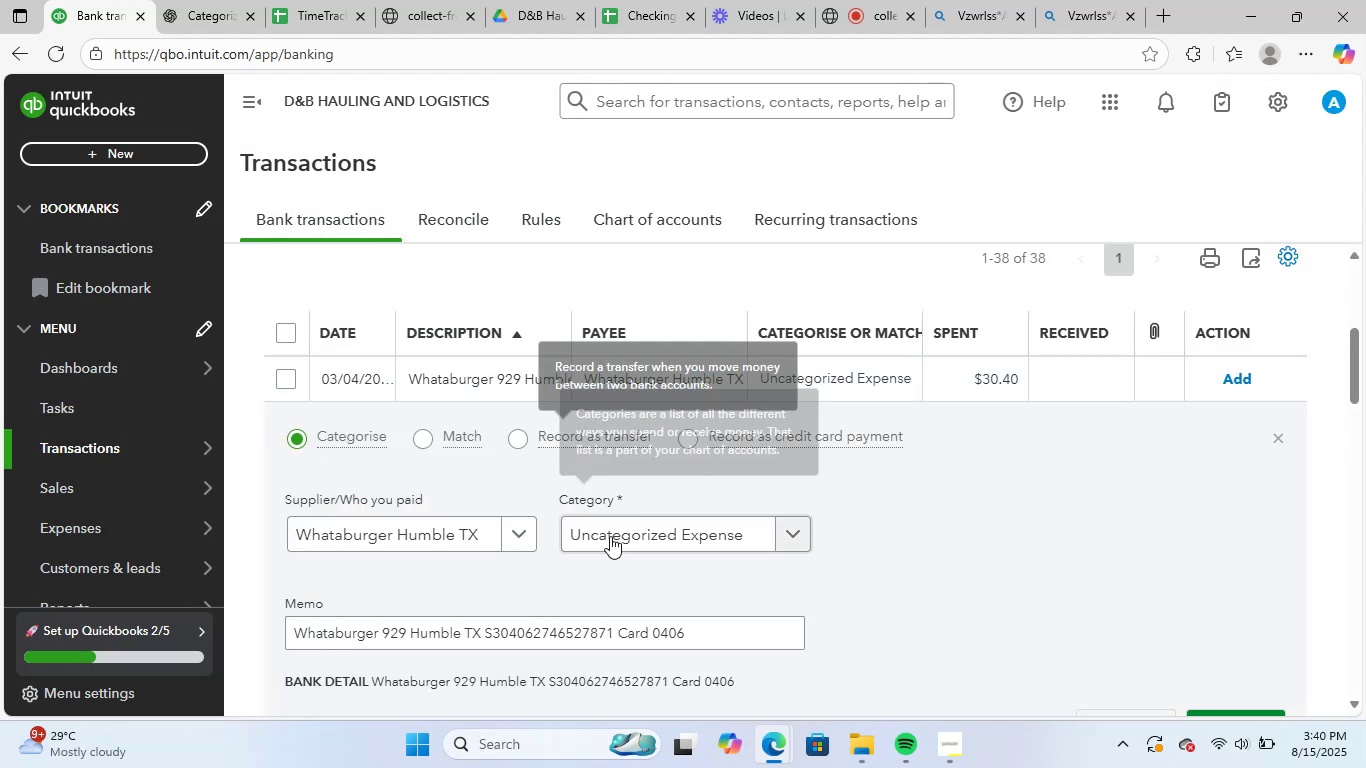 
left_click([661, 538])
 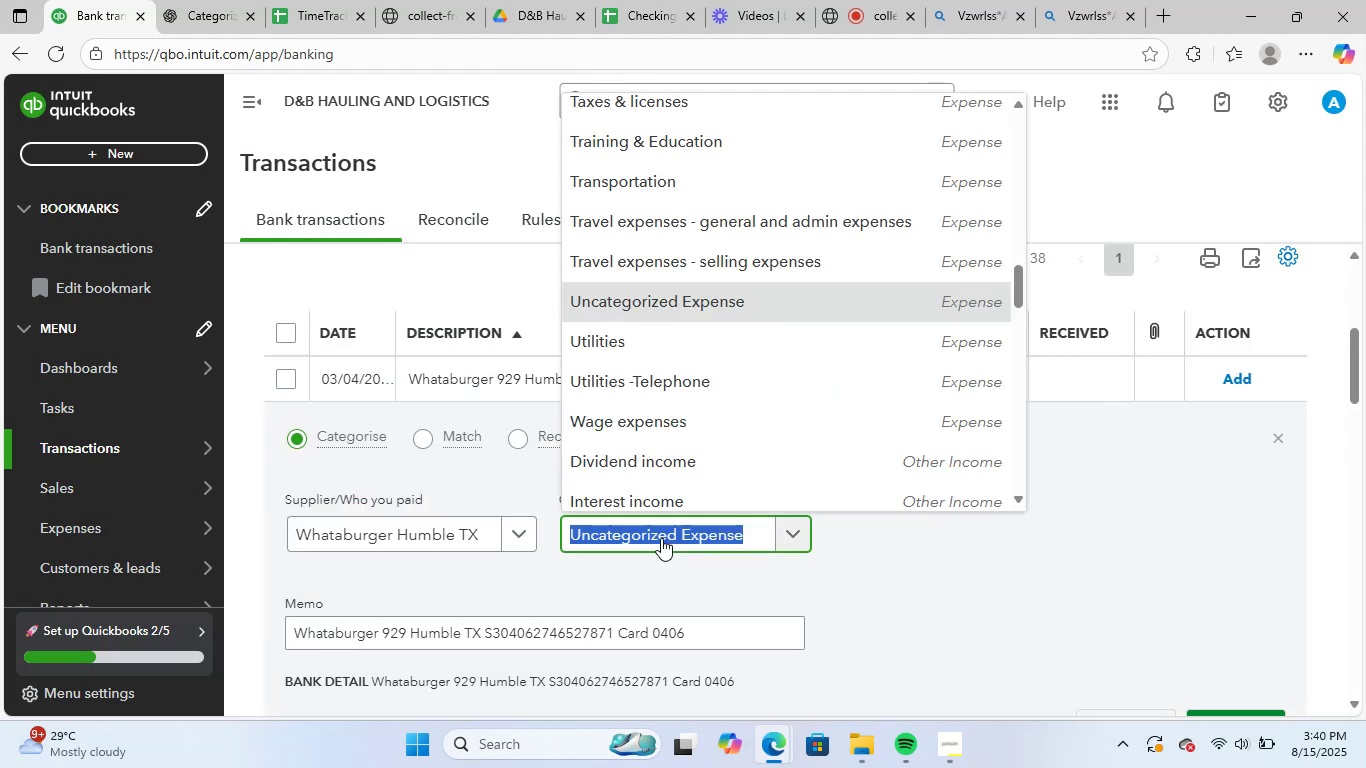 
type(mea)
 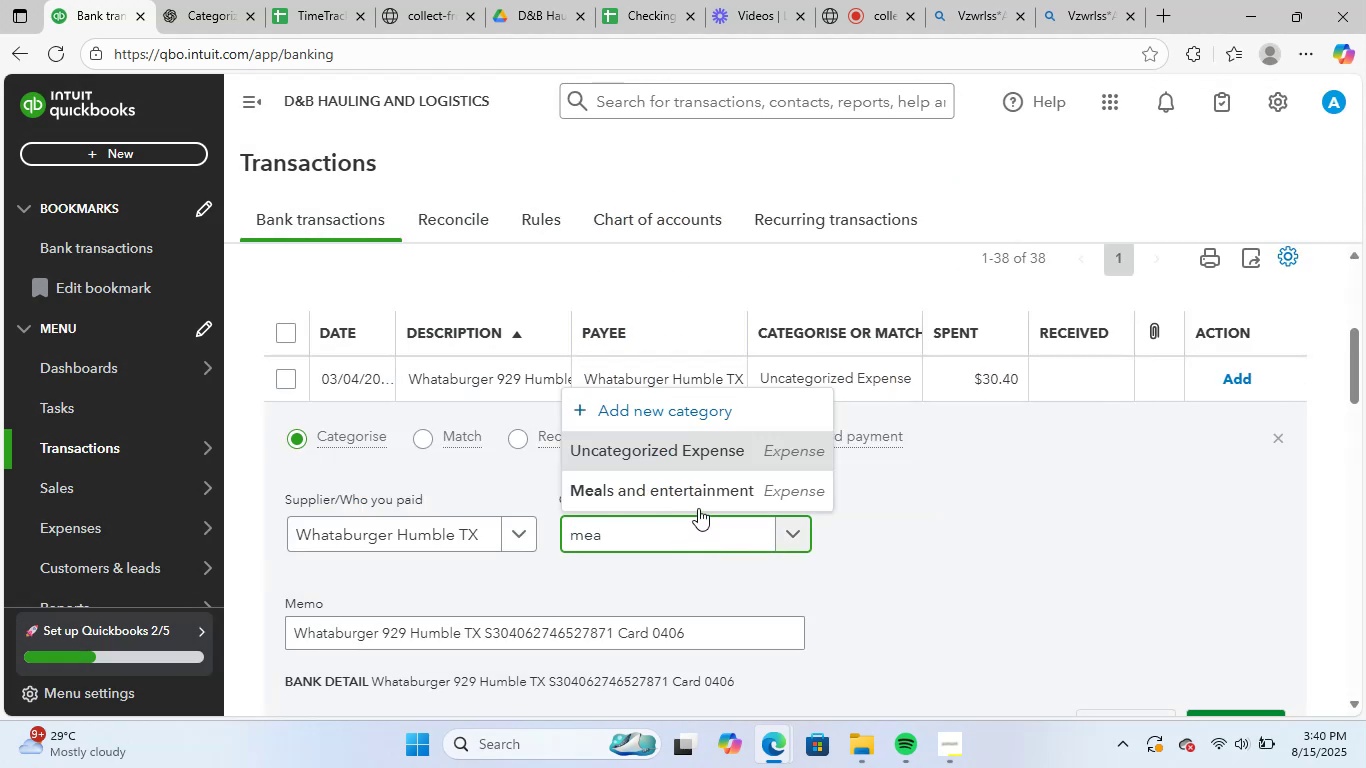 
left_click([717, 485])
 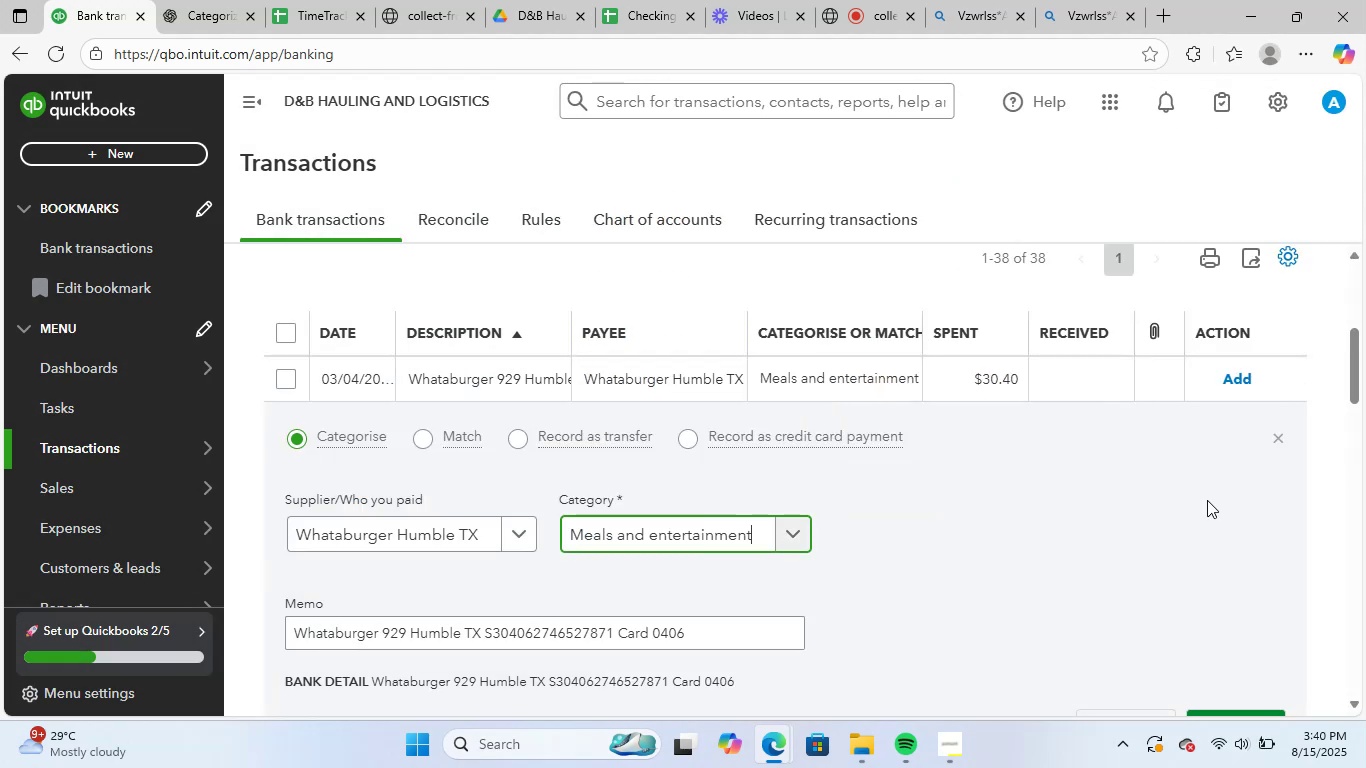 
scroll: coordinate [1207, 499], scroll_direction: down, amount: 2.0
 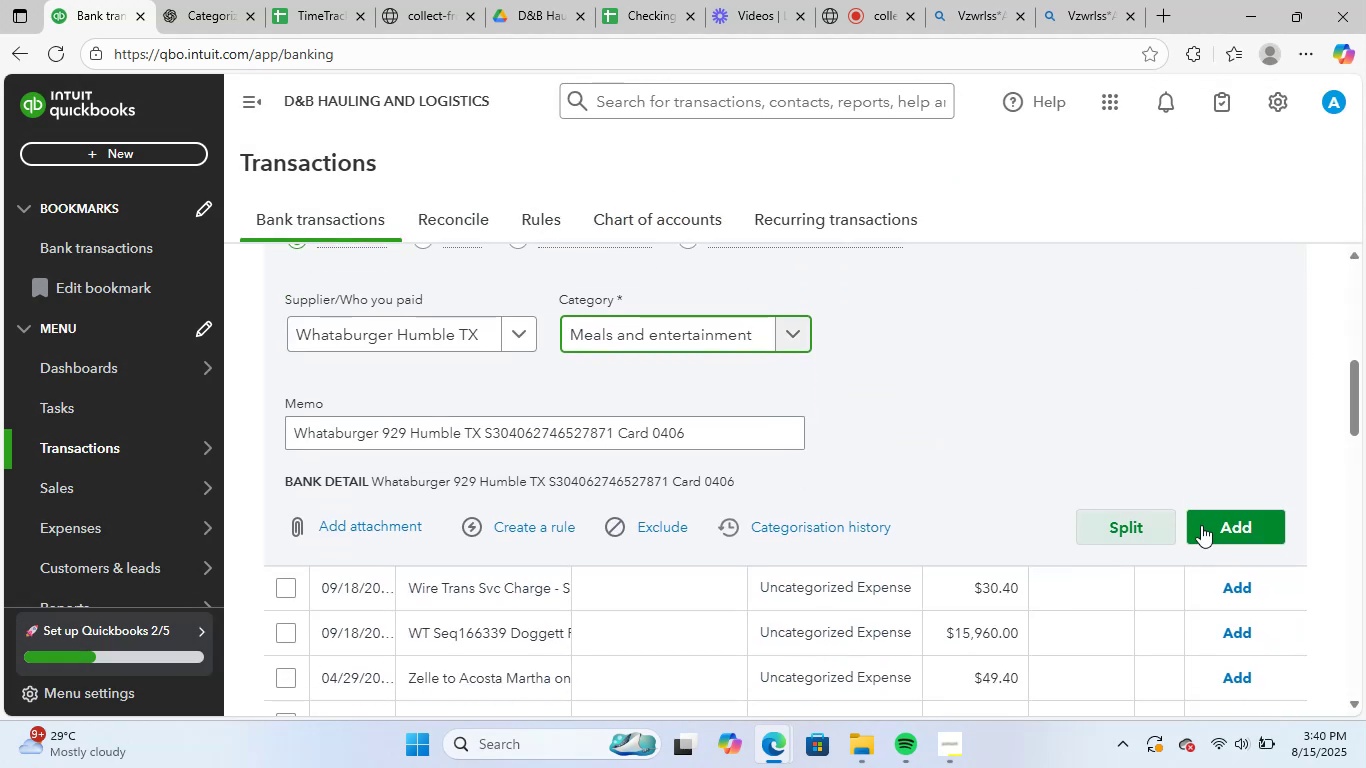 
left_click([1242, 529])
 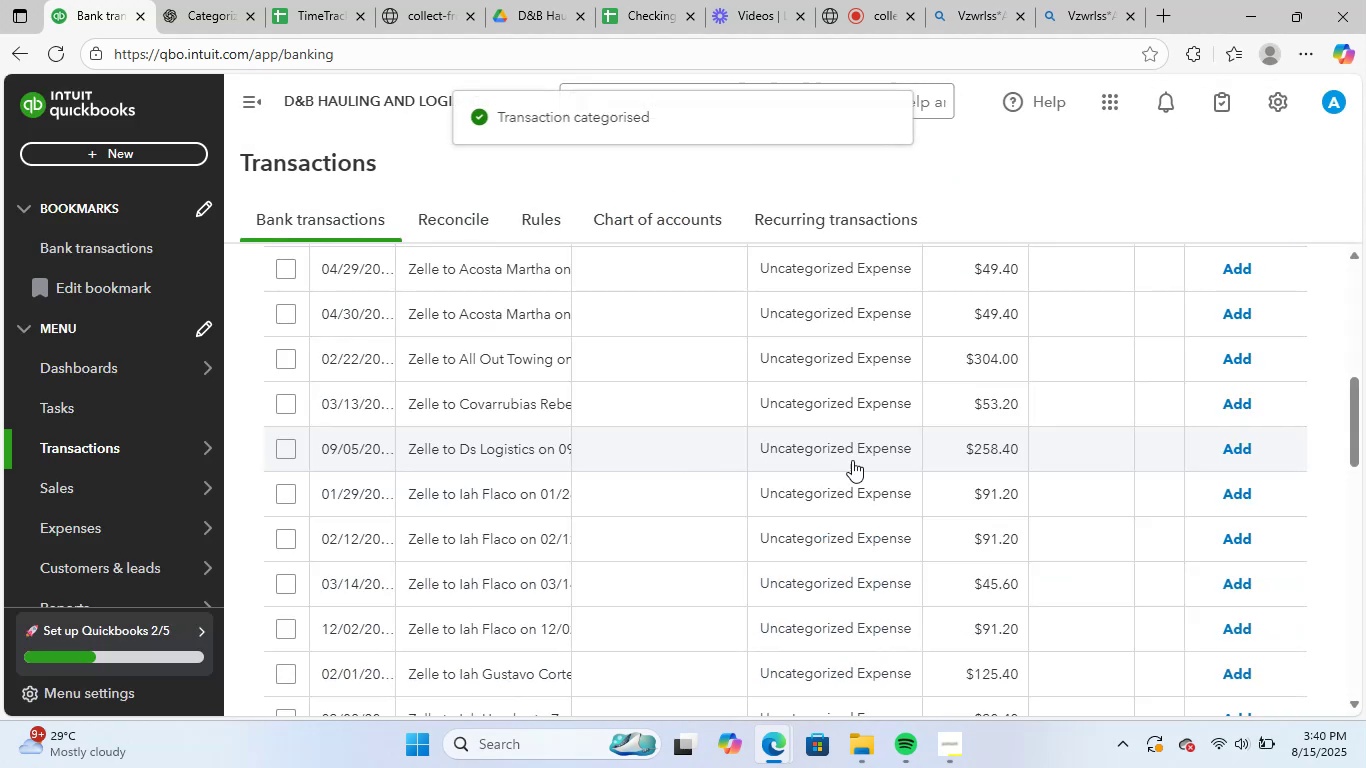 
scroll: coordinate [950, 536], scroll_direction: down, amount: 19.0
 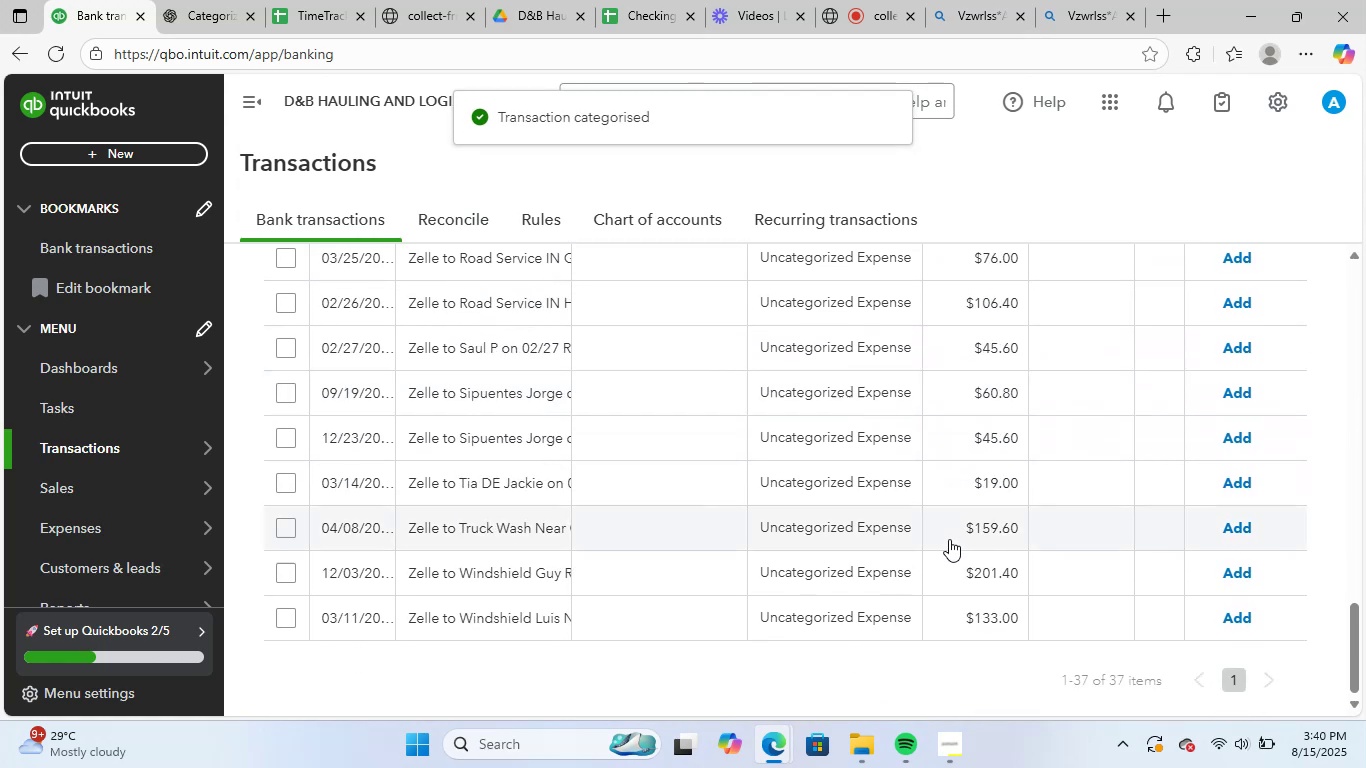 
scroll: coordinate [665, 481], scroll_direction: up, amount: 14.0
 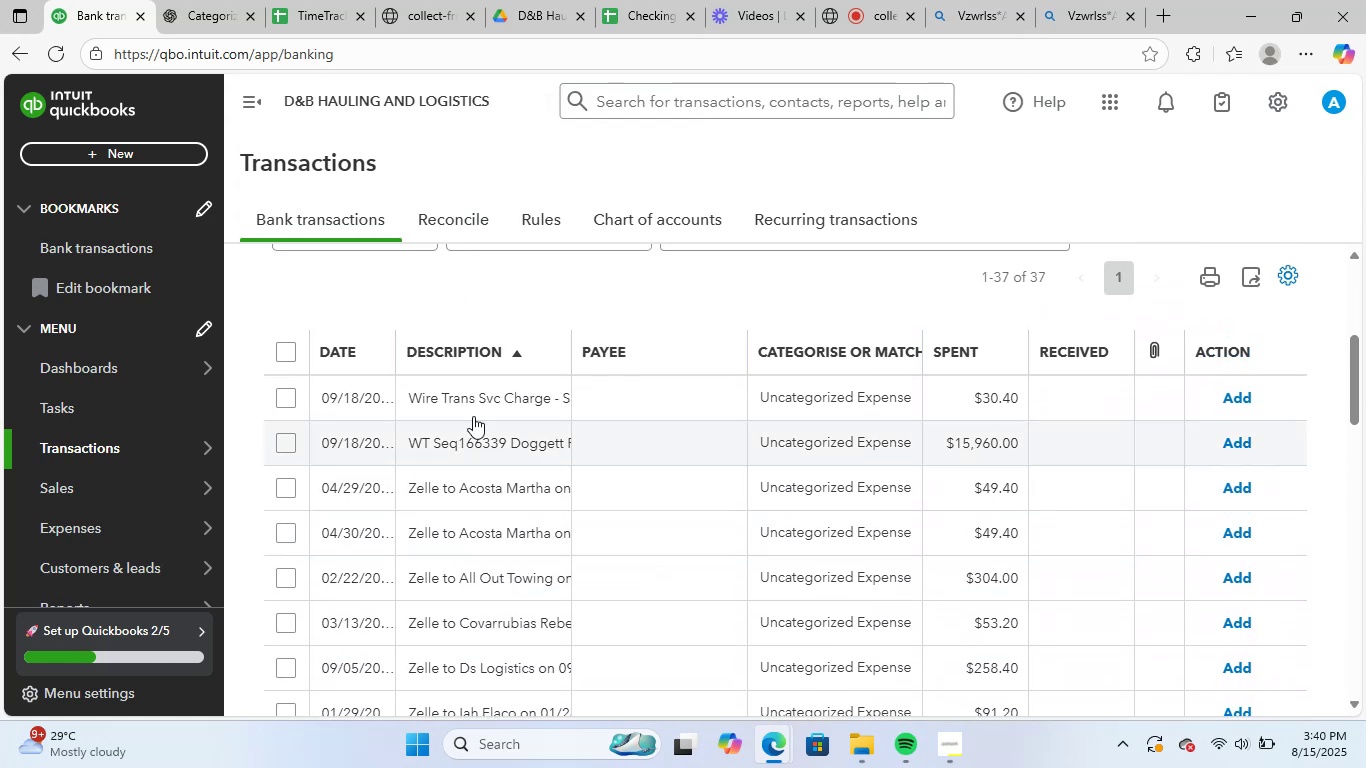 
left_click([469, 403])
 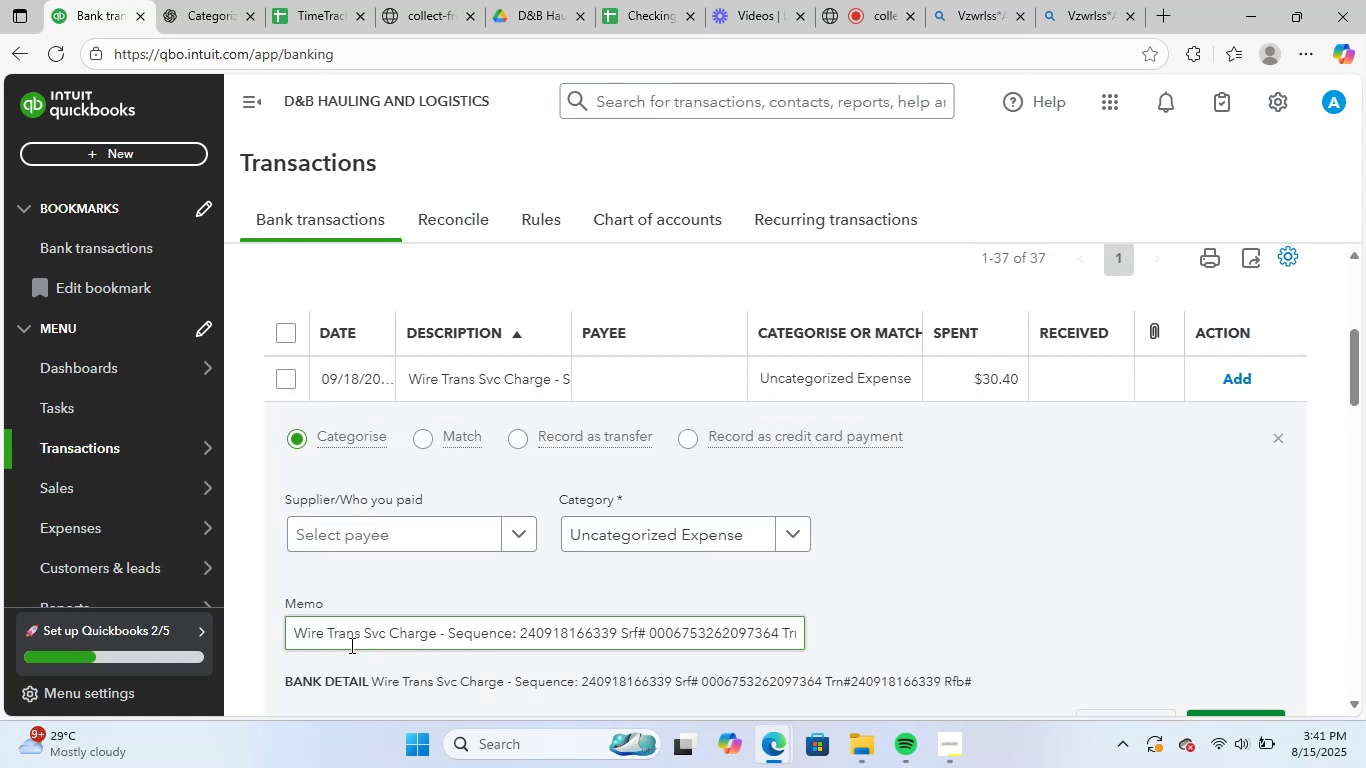 
left_click_drag(start_coordinate=[290, 637], to_coordinate=[1164, 625])
 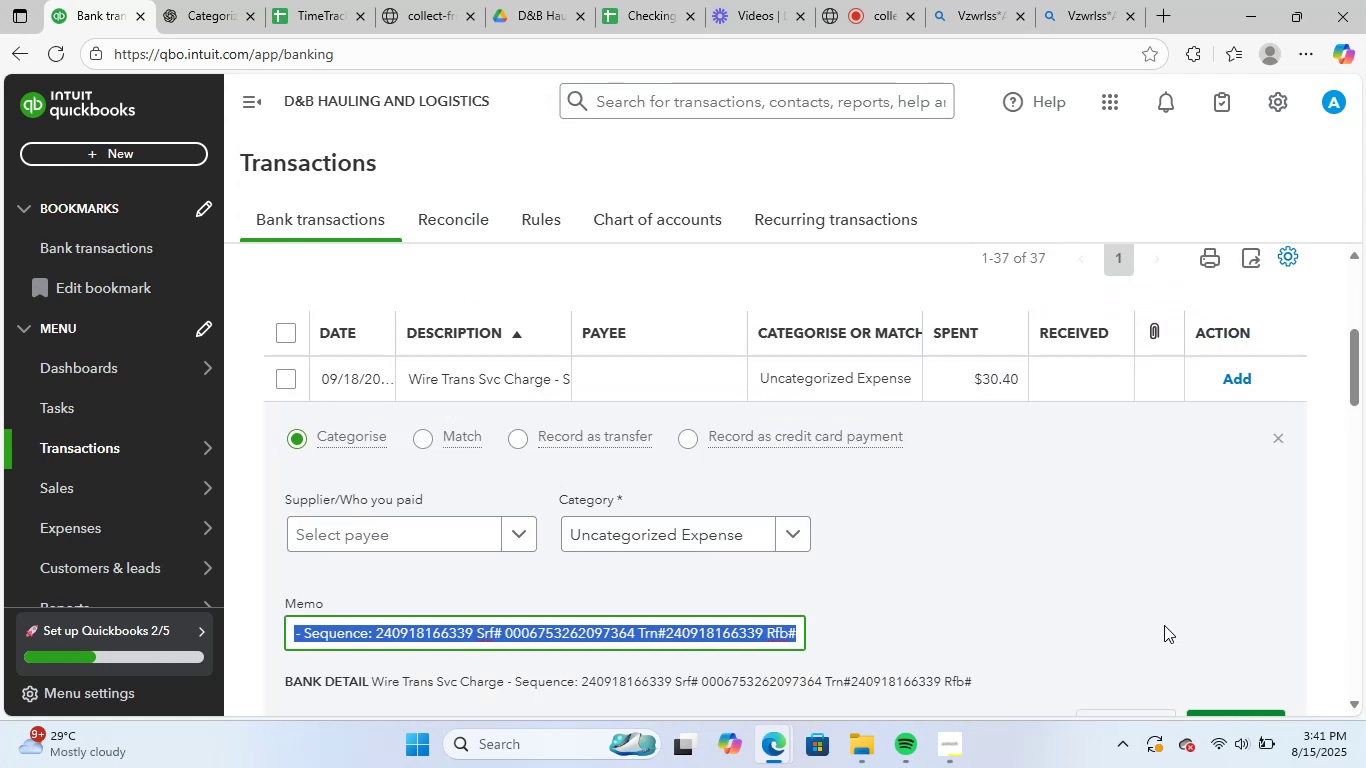 
key(Control+ControlLeft)
 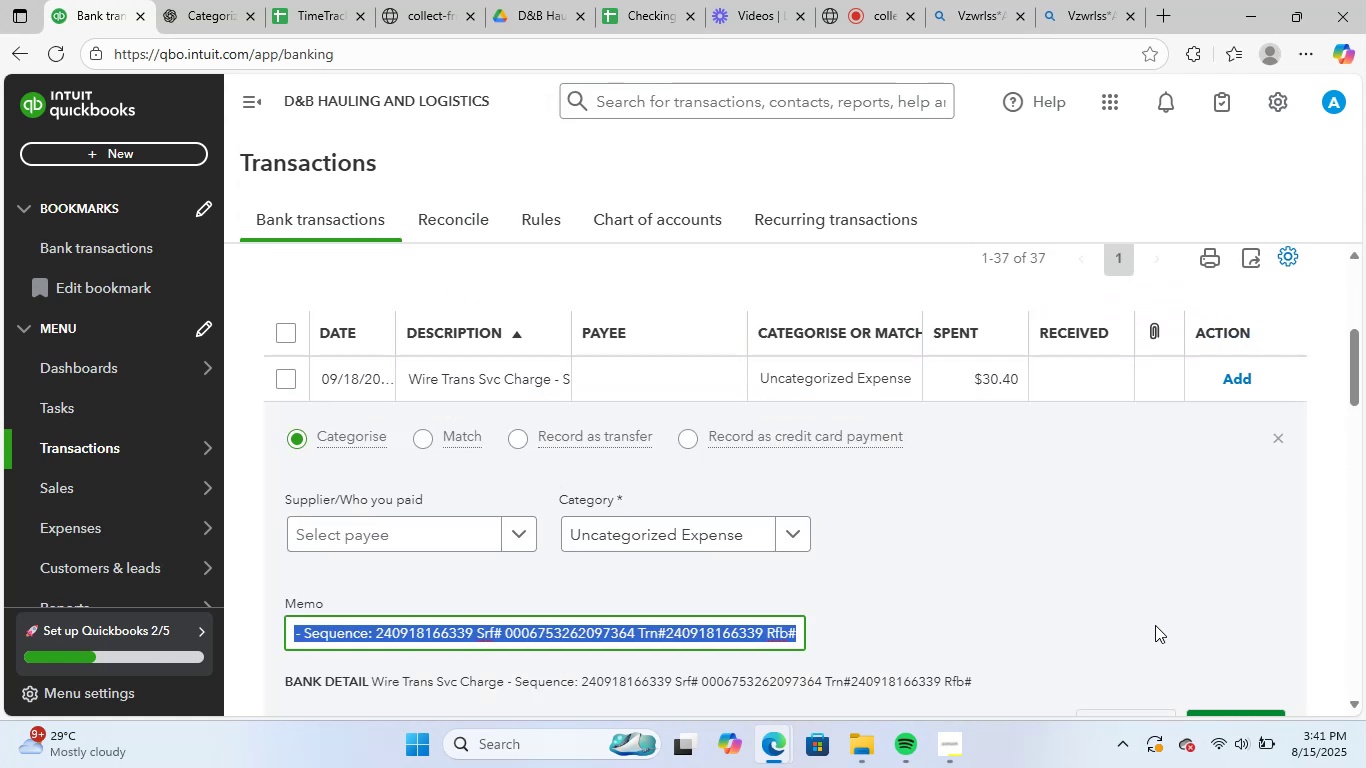 
key(Control+C)
 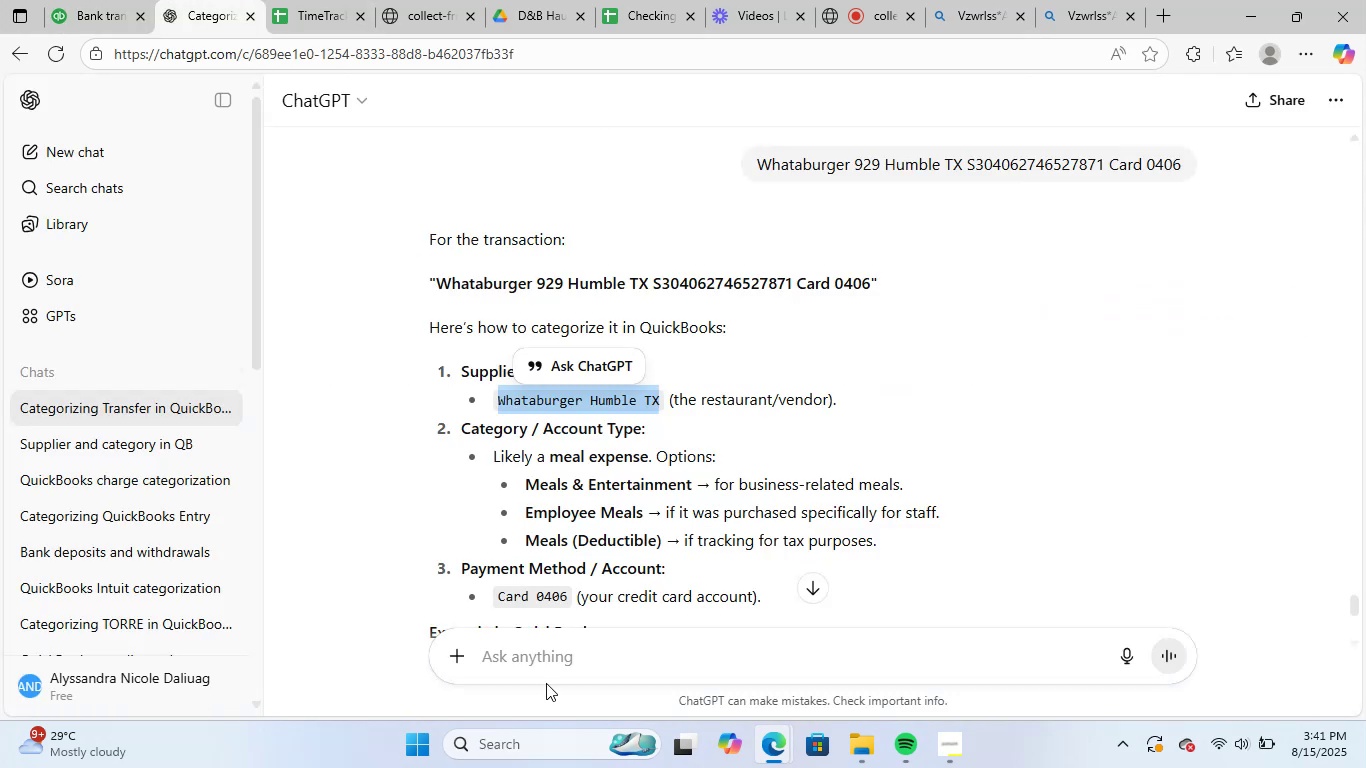 
left_click([614, 647])
 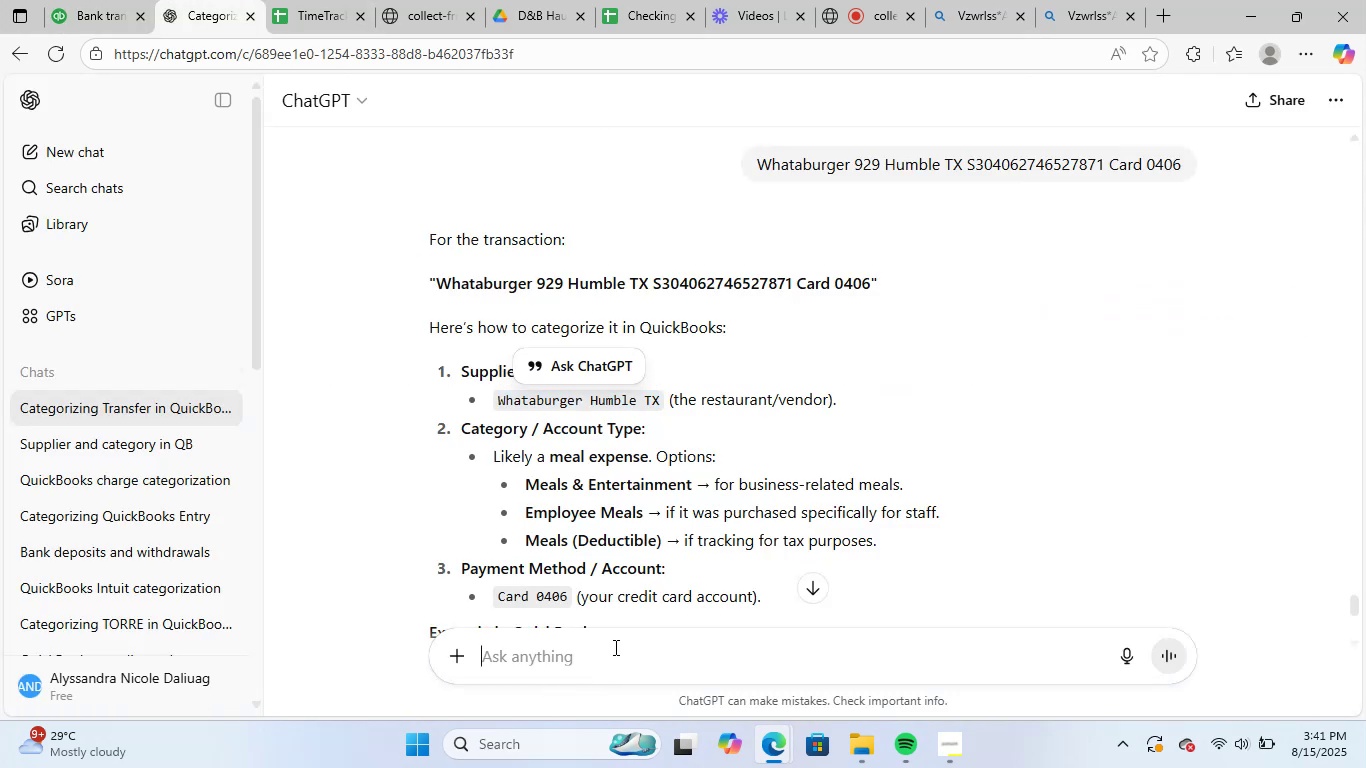 
key(Control+ControlLeft)
 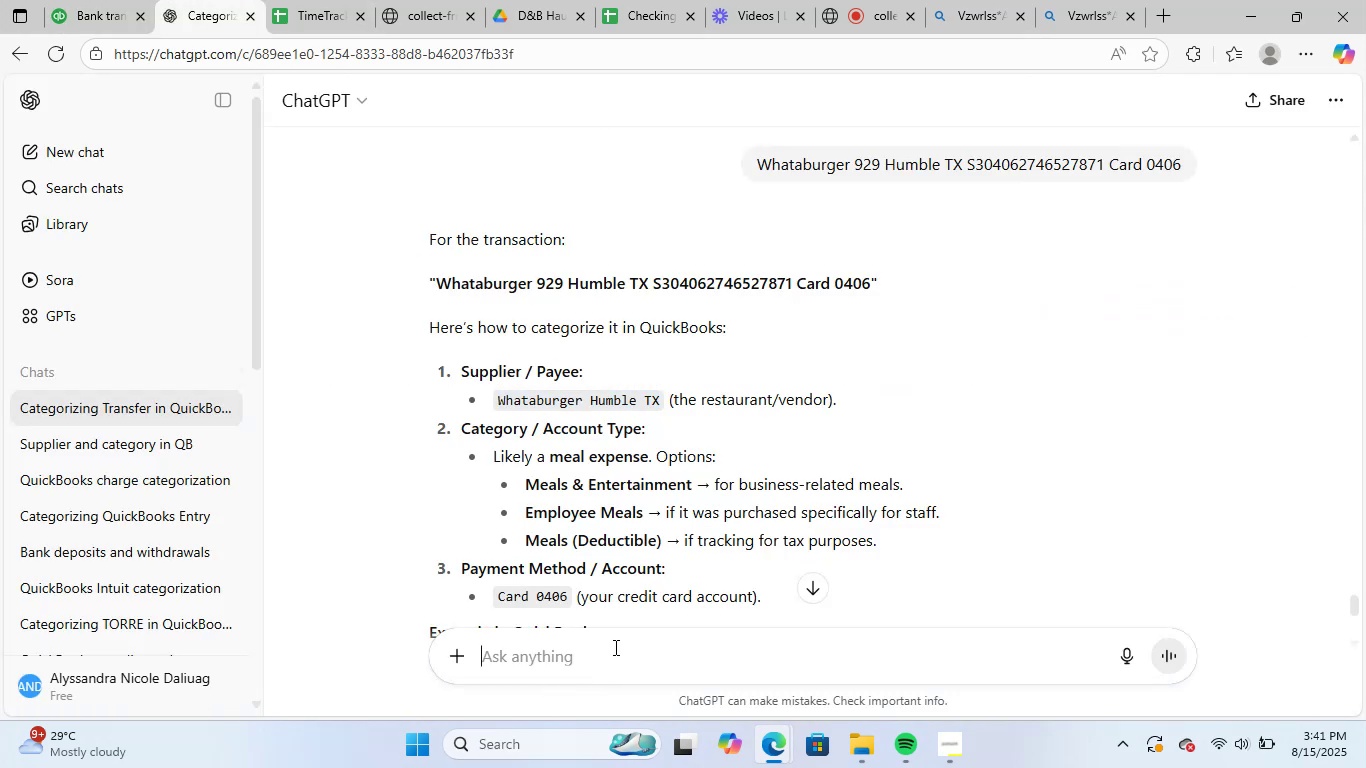 
key(Control+V)
 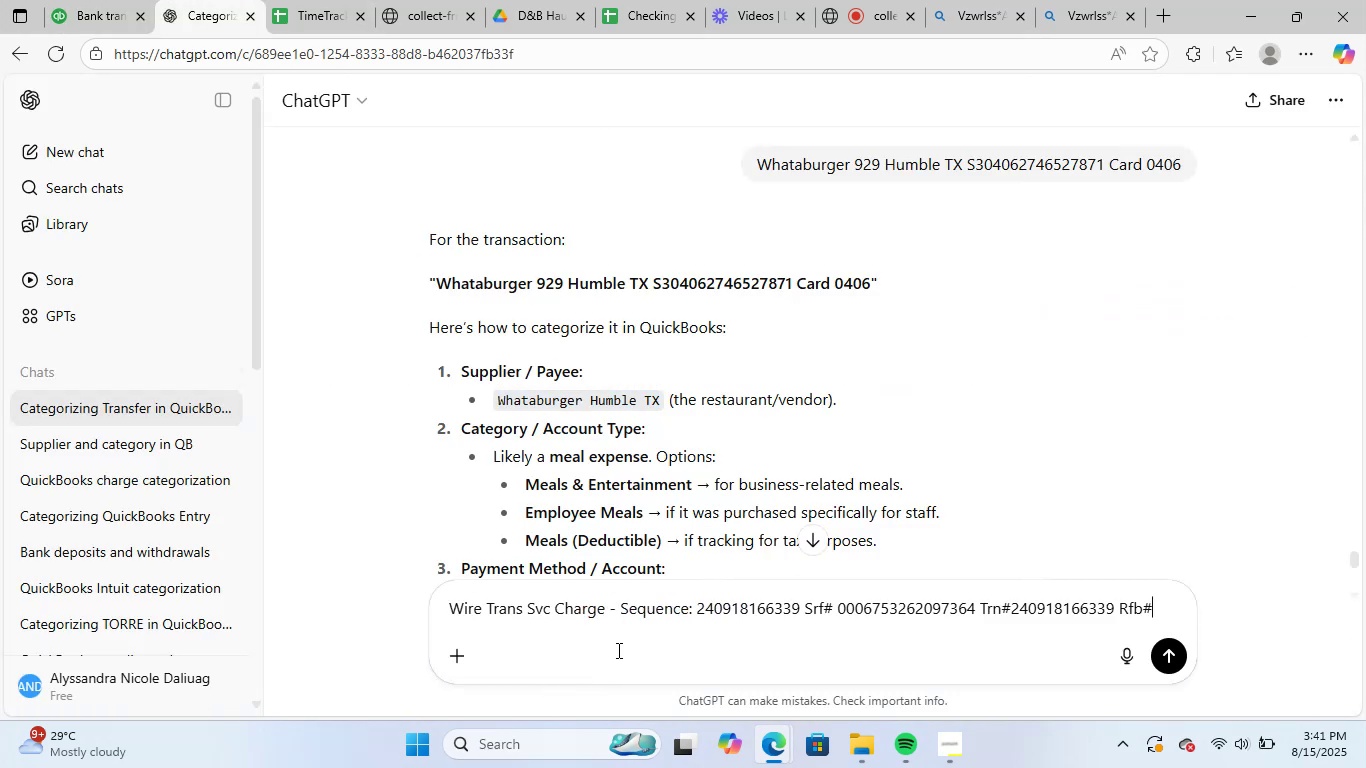 
key(NumpadEnter)
 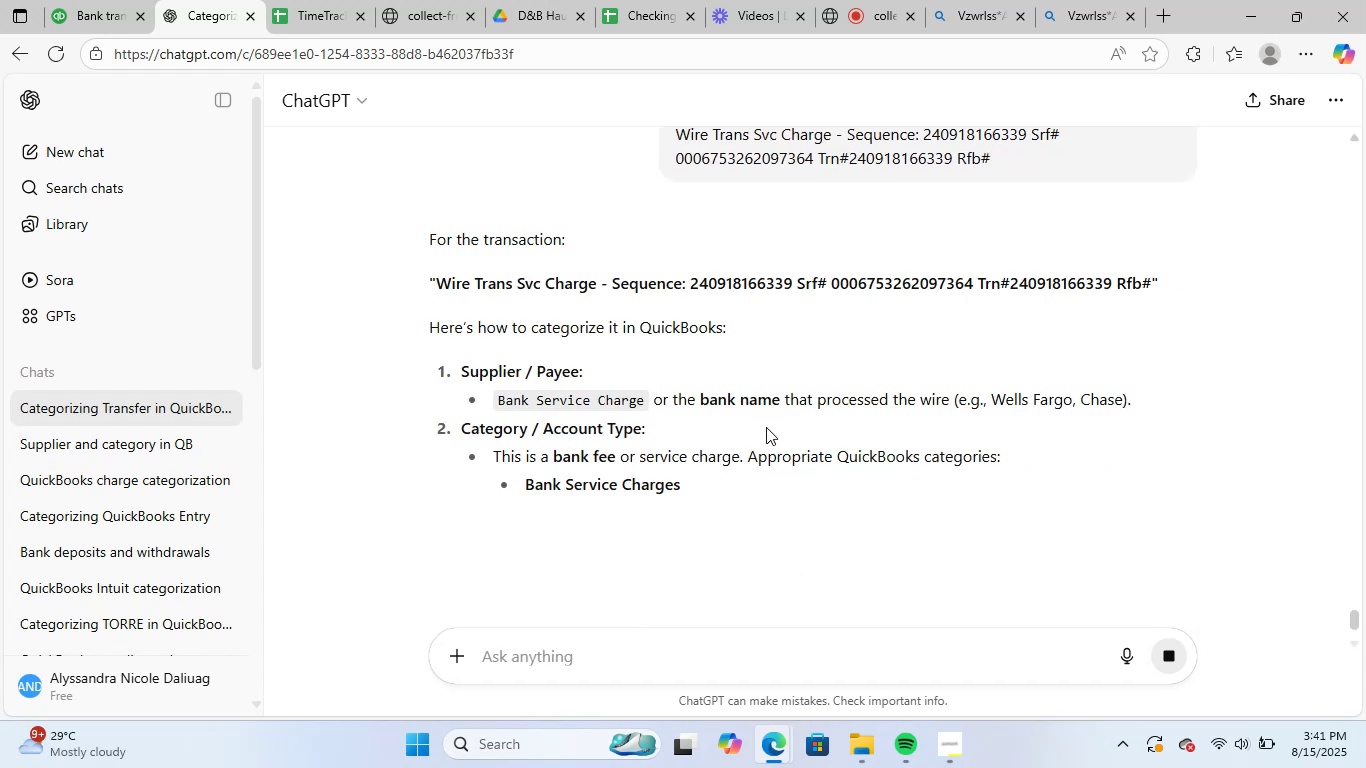 
scroll: coordinate [760, 478], scroll_direction: down, amount: 2.0
 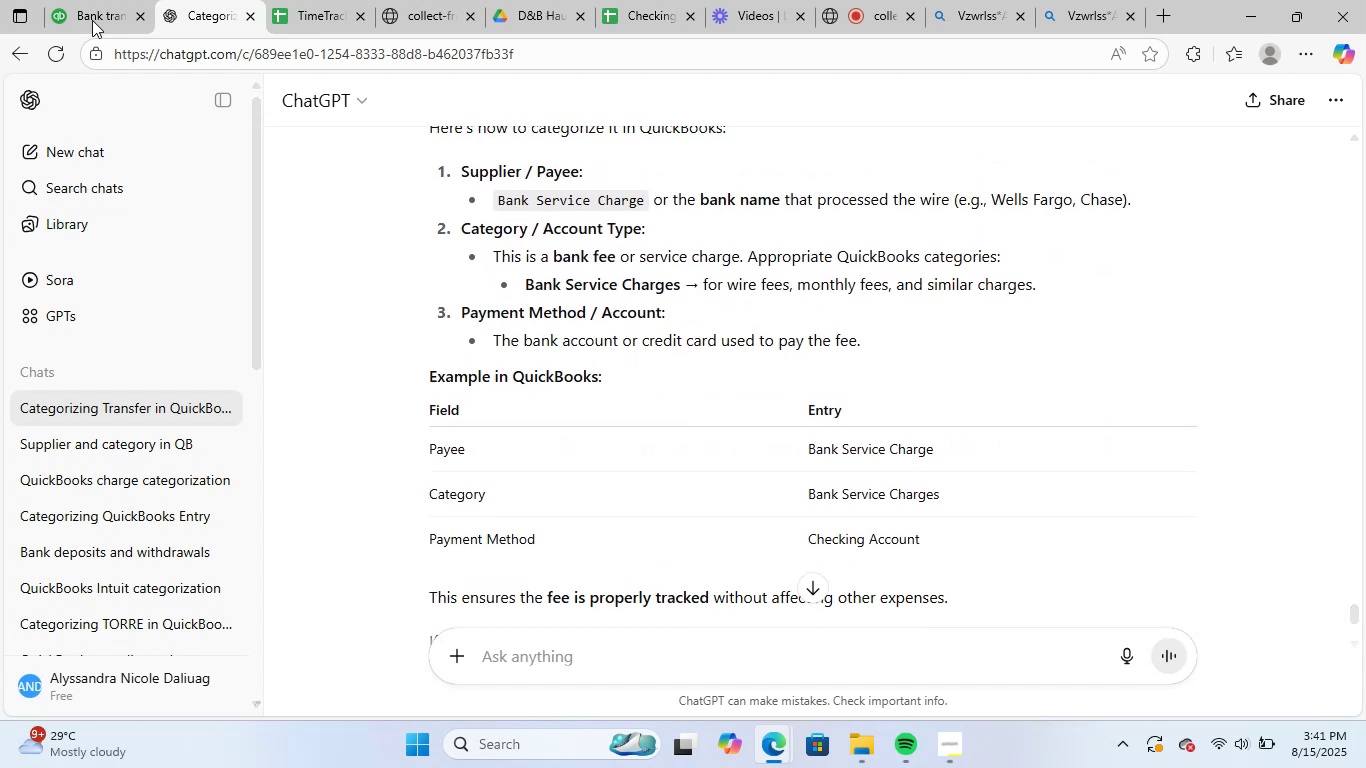 
left_click([87, 0])
 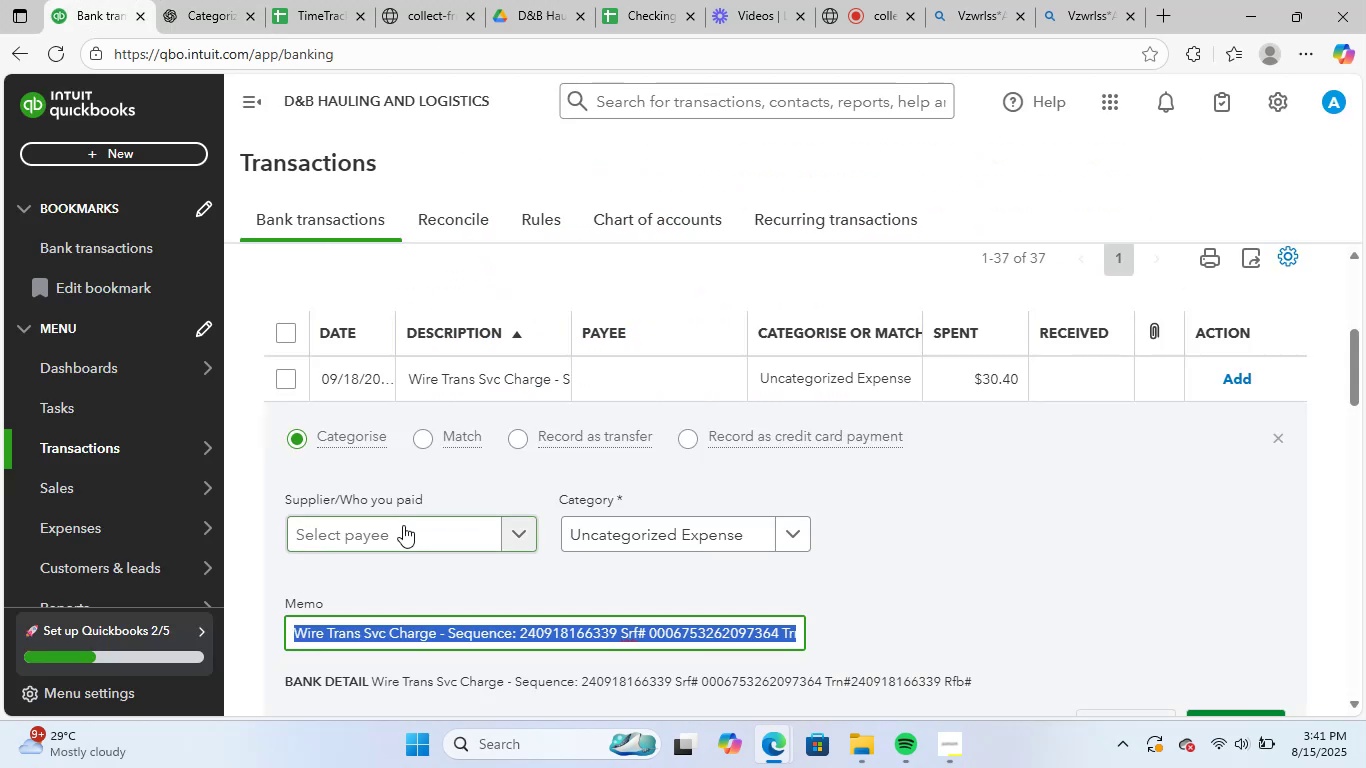 
left_click([404, 524])
 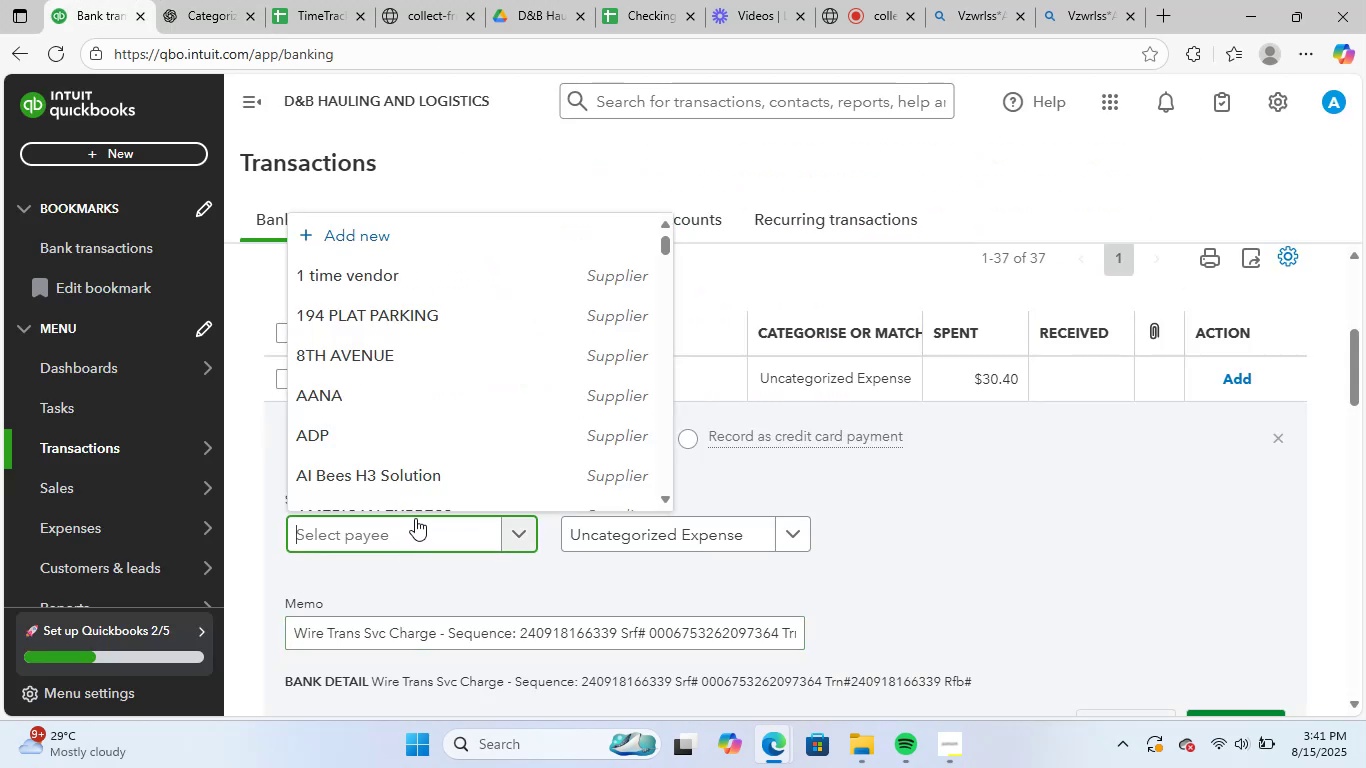 
type(unk)
 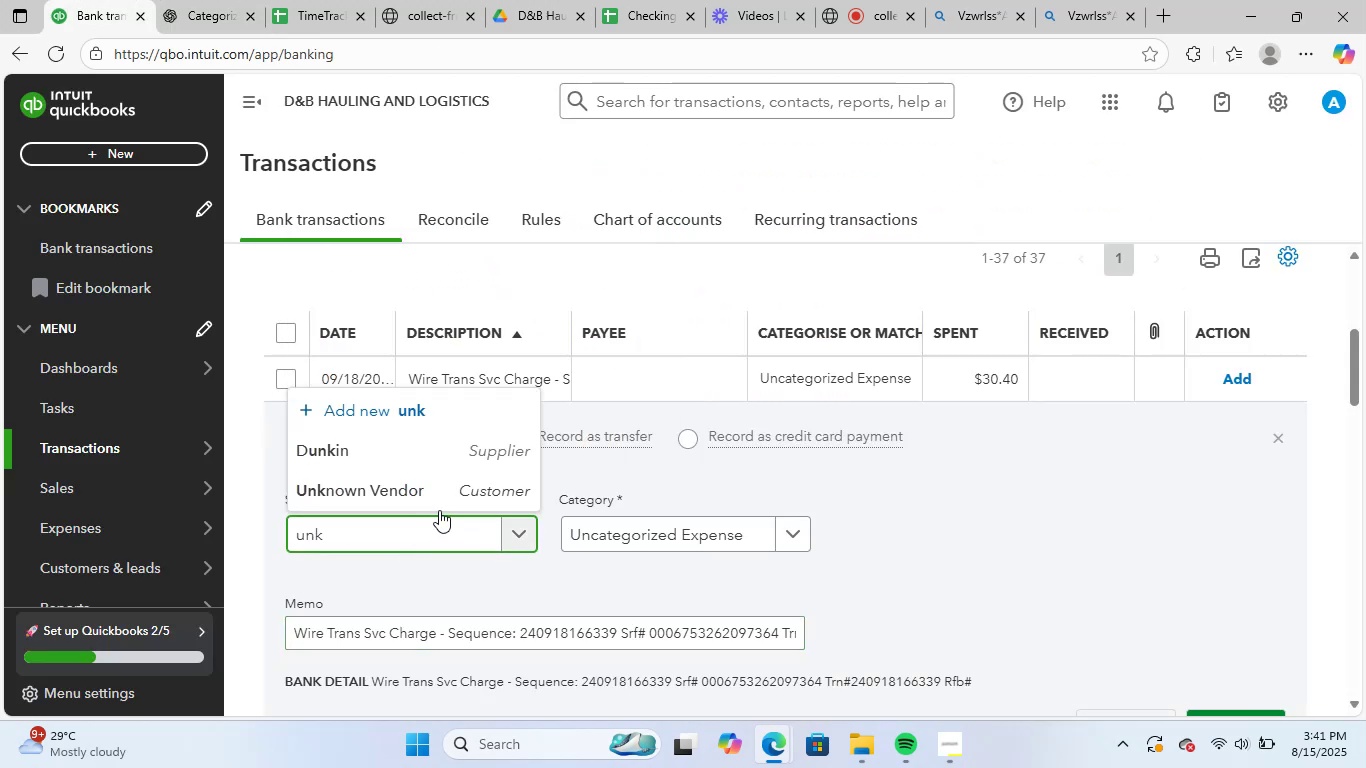 
left_click([453, 493])
 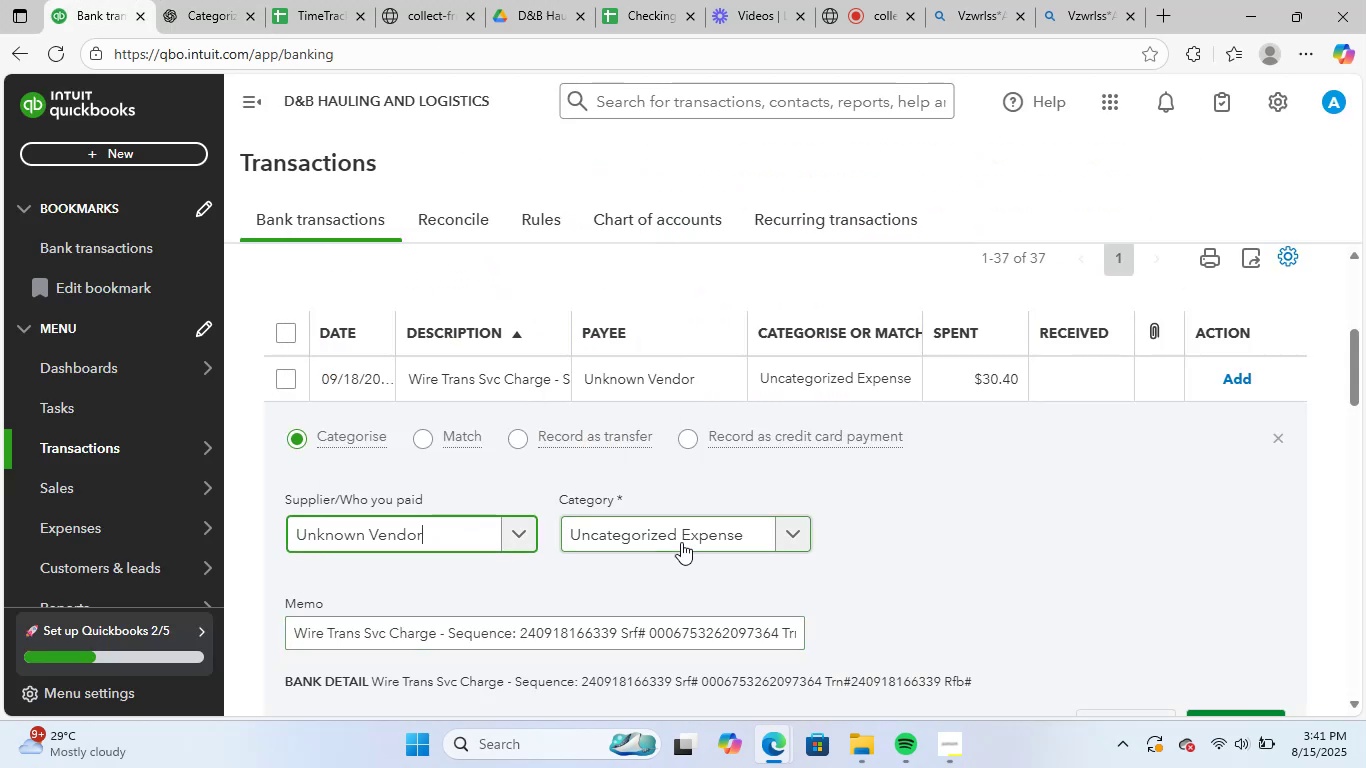 
left_click([681, 537])
 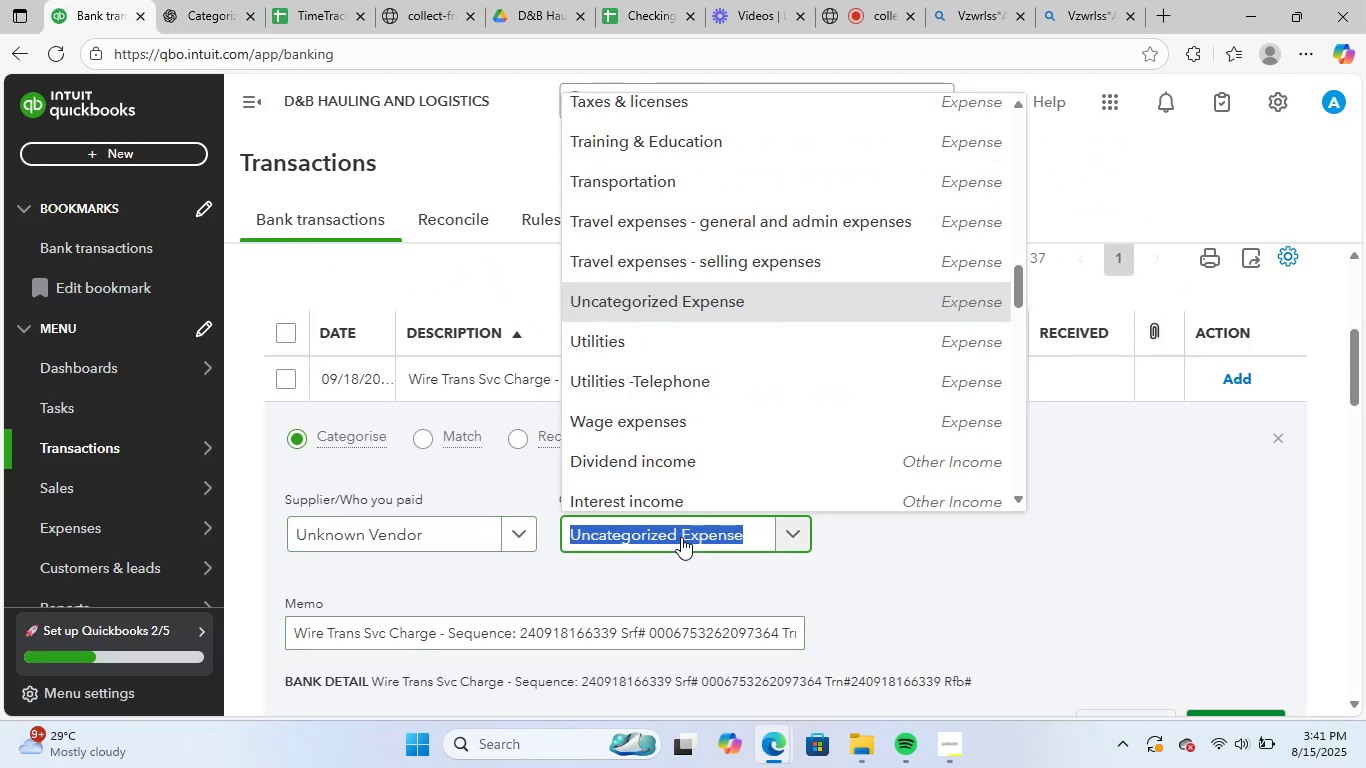 
type(bank)
 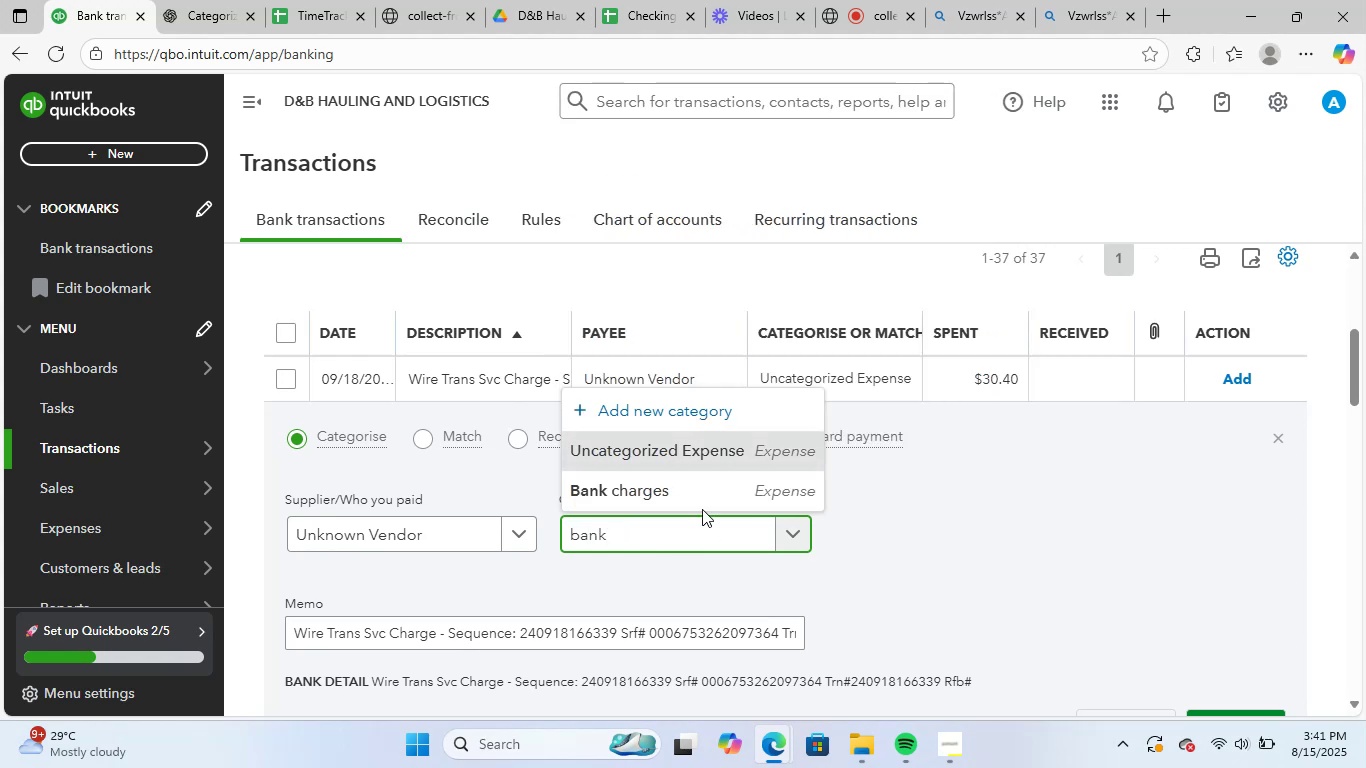 
left_click([714, 488])
 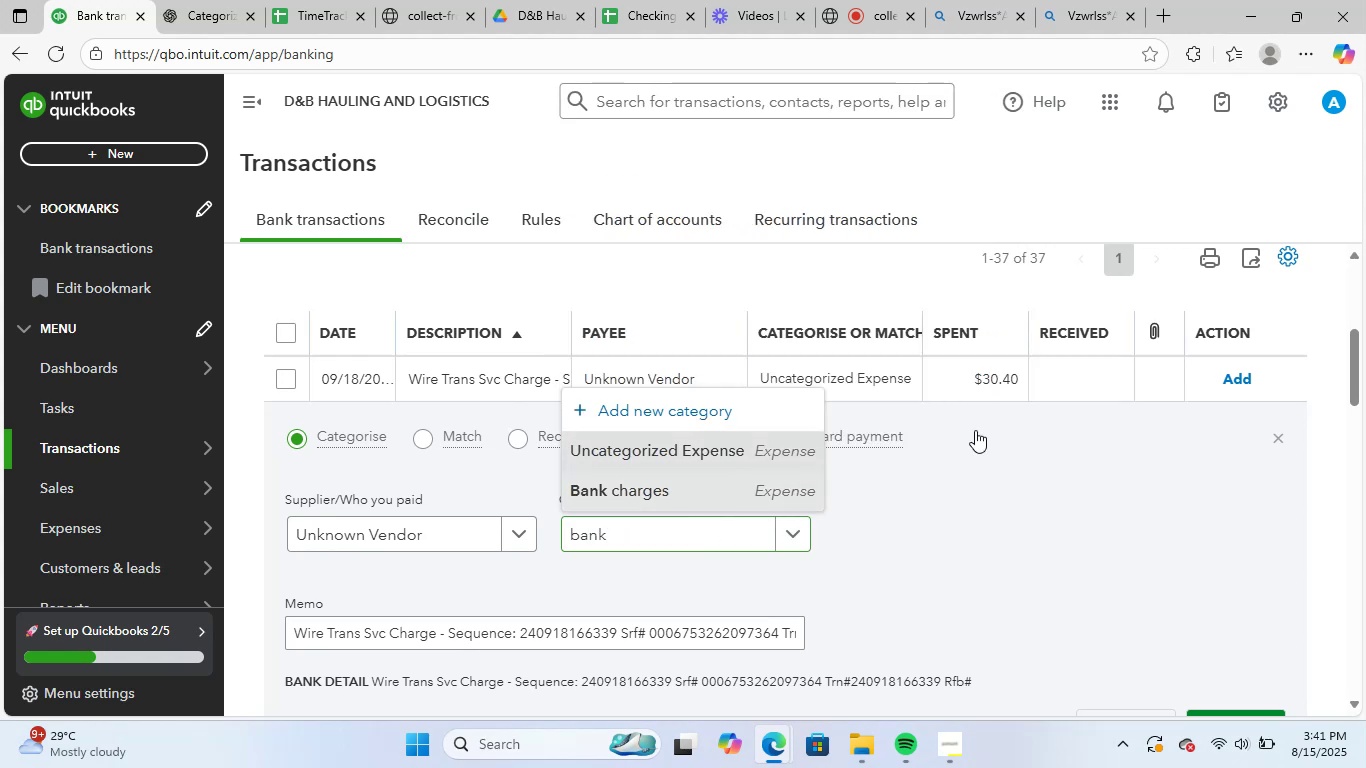 
scroll: coordinate [994, 427], scroll_direction: down, amount: 3.0
 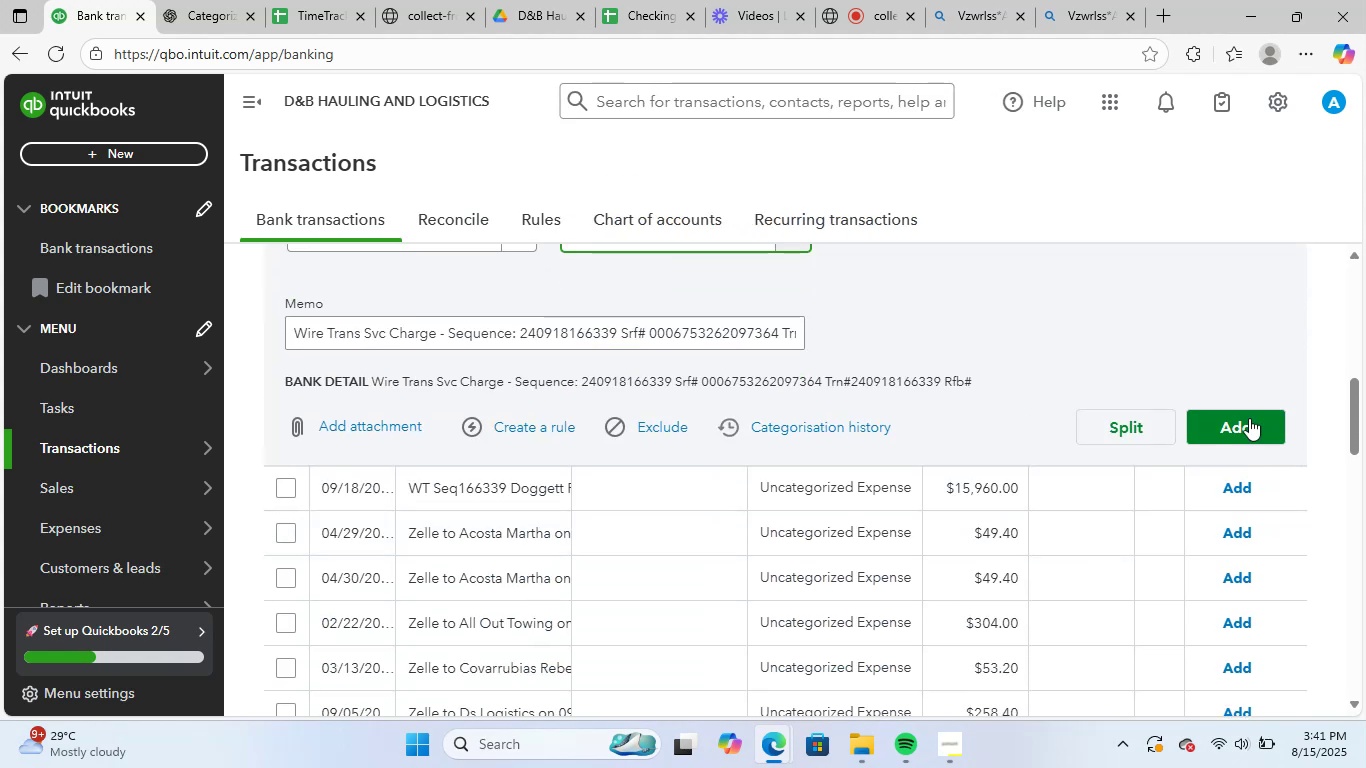 
left_click([1249, 412])
 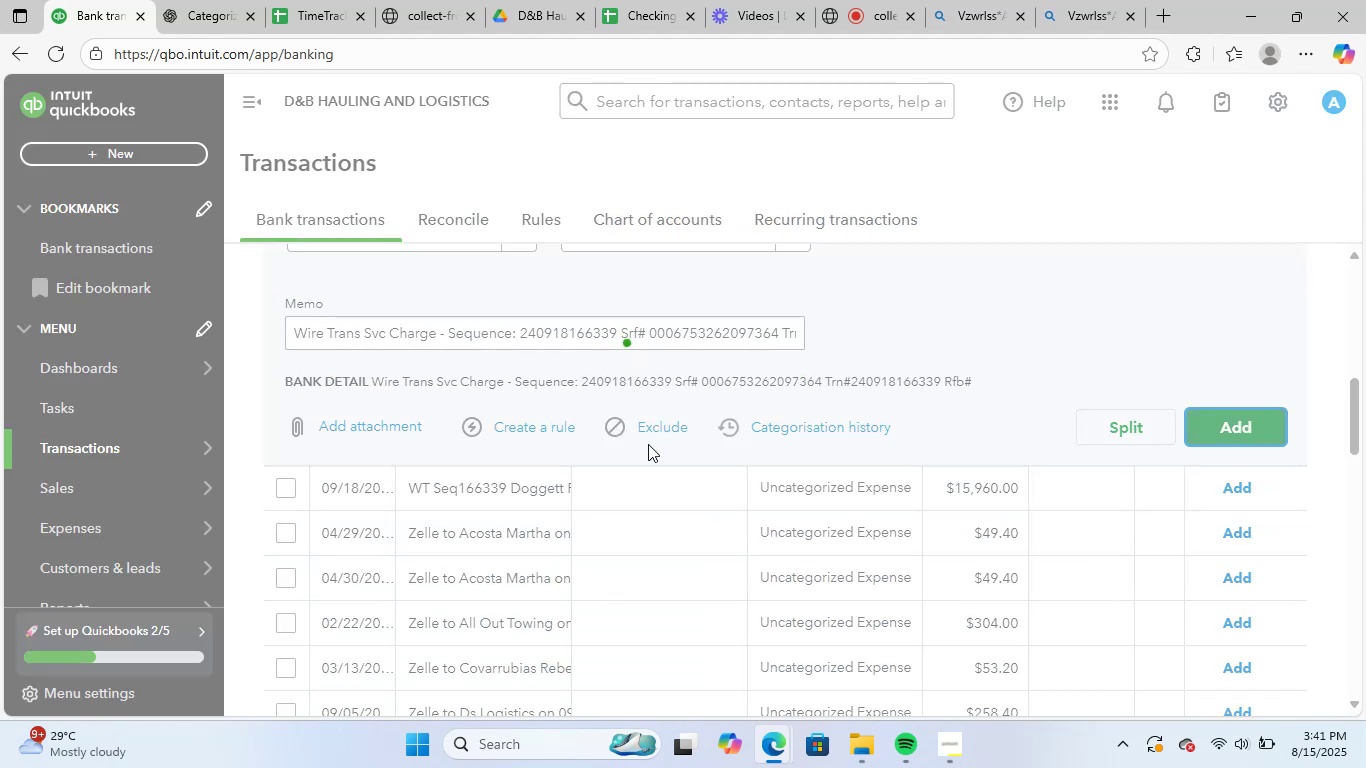 
scroll: coordinate [583, 515], scroll_direction: up, amount: 4.0
 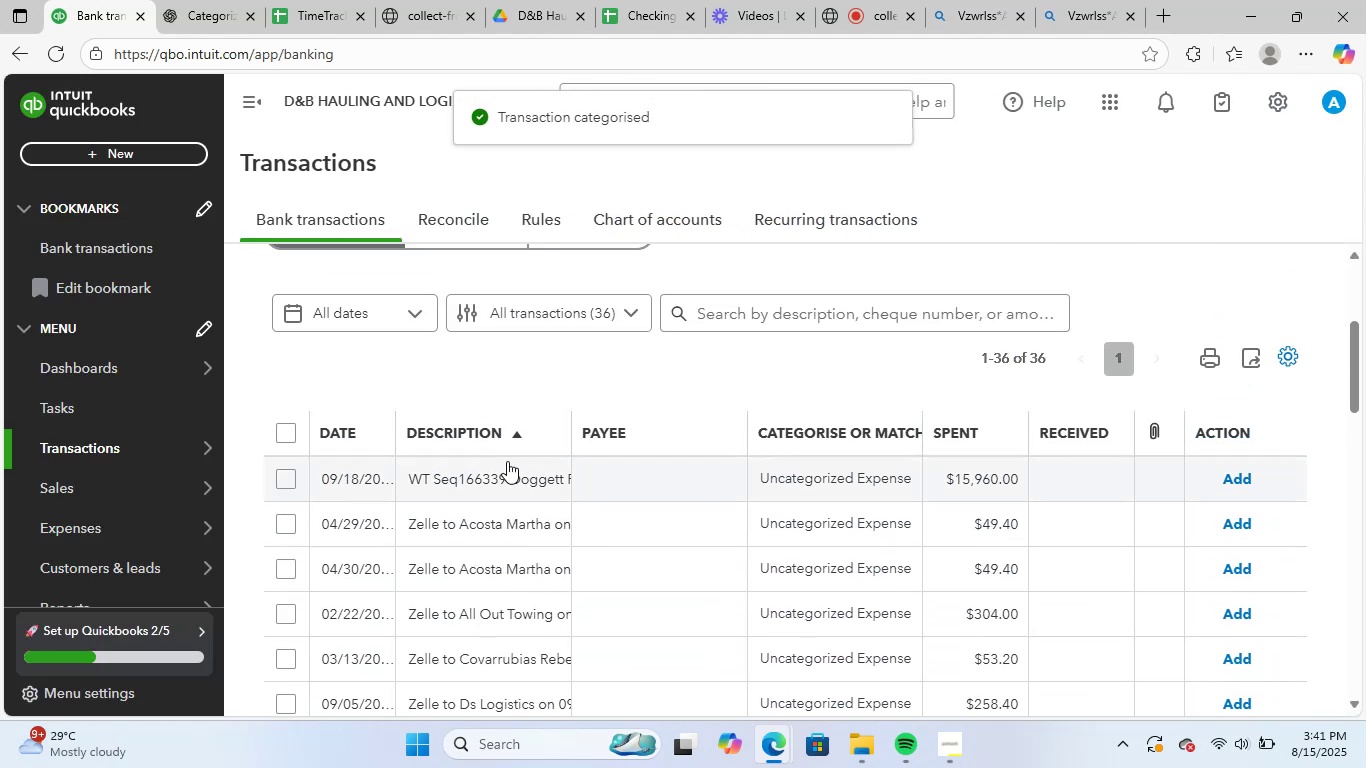 
left_click([507, 461])
 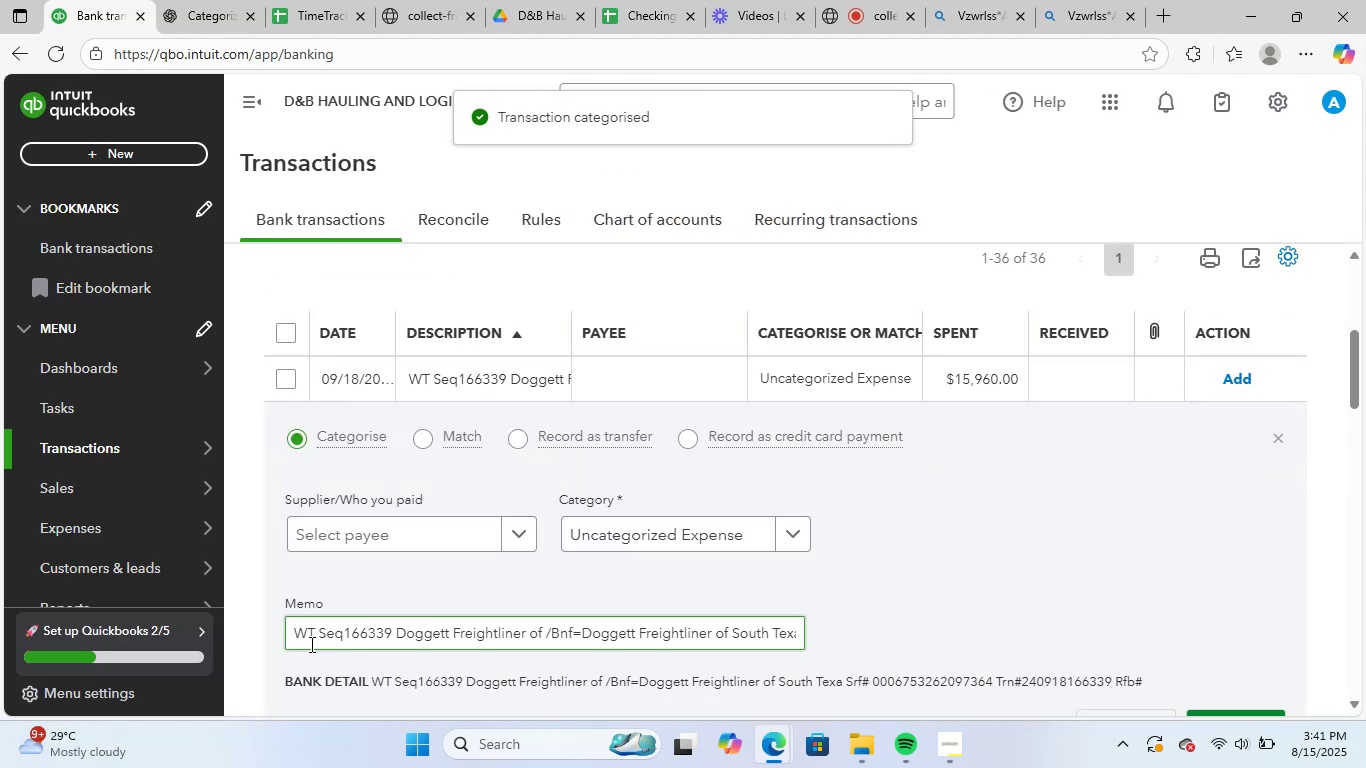 
left_click_drag(start_coordinate=[291, 635], to_coordinate=[1154, 596])
 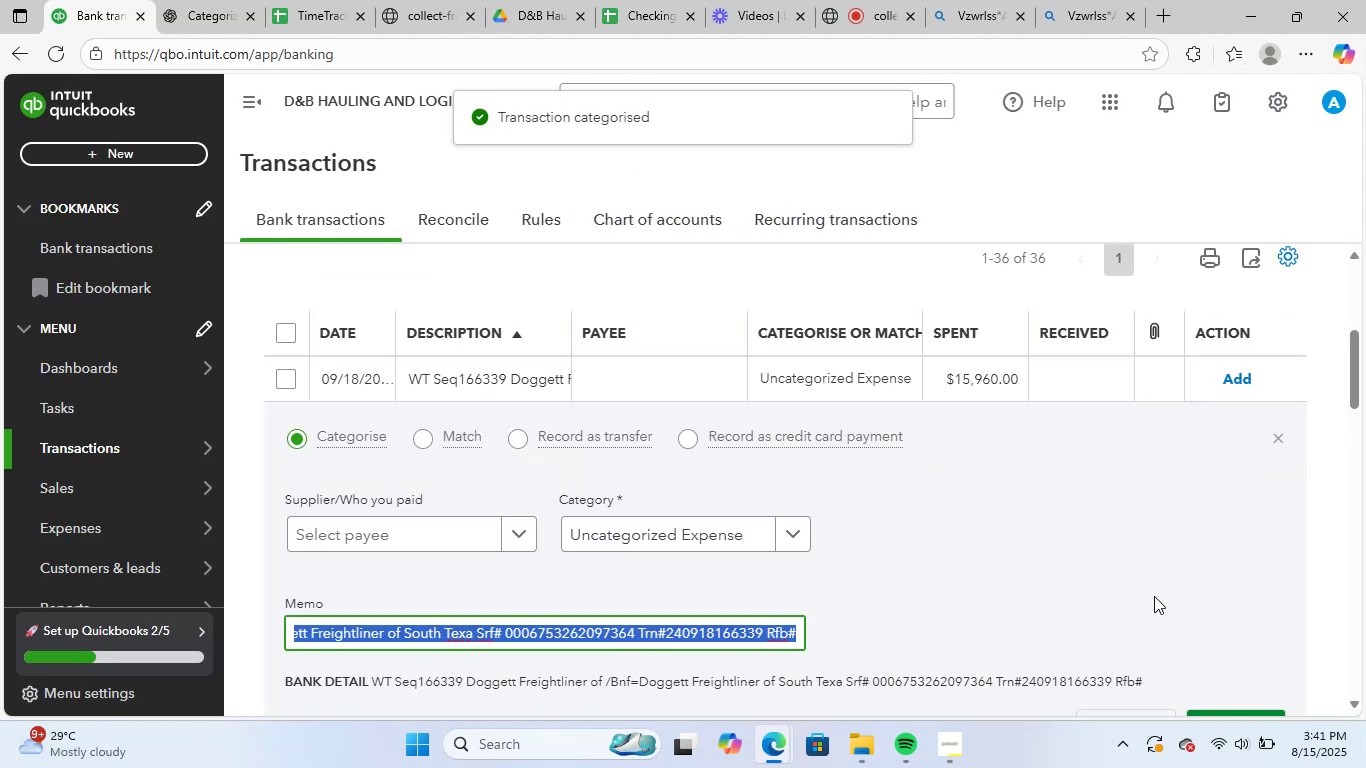 
key(Control+ControlLeft)
 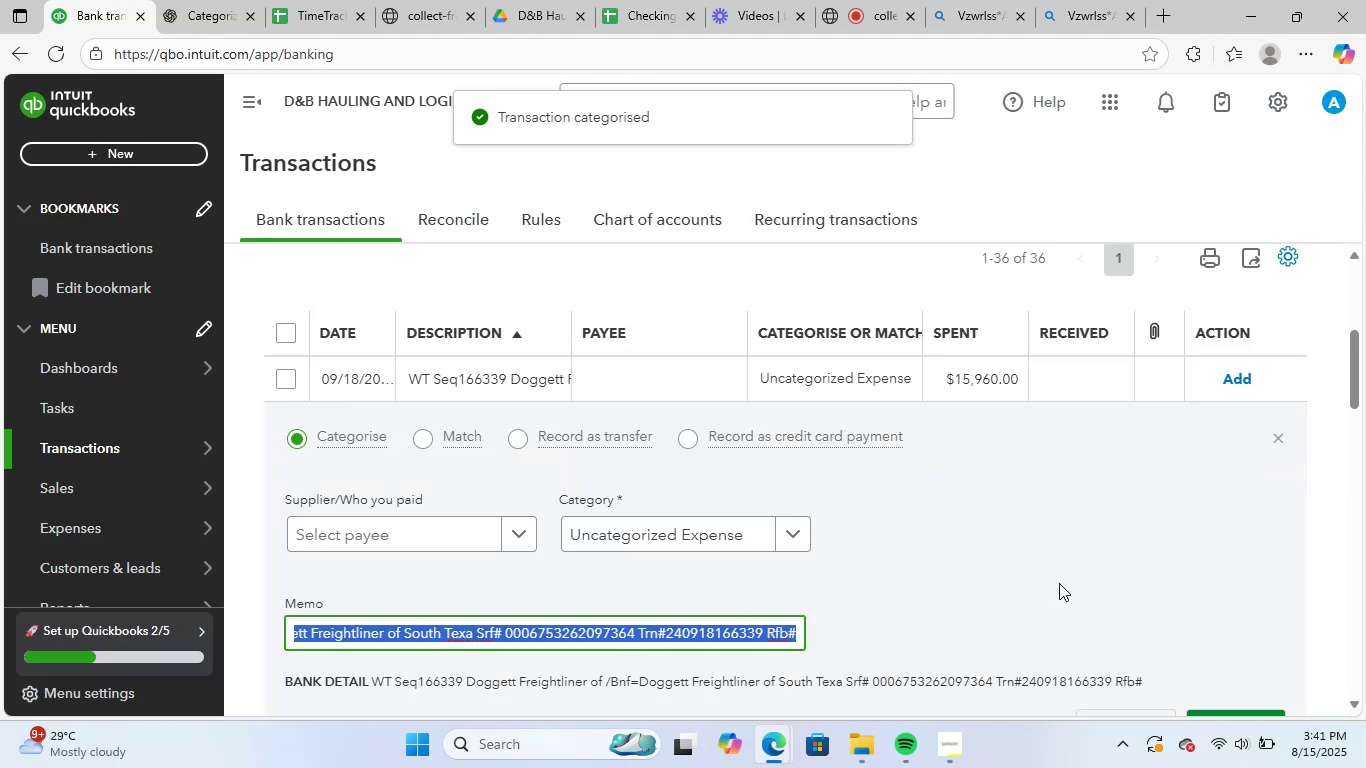 
key(Control+C)
 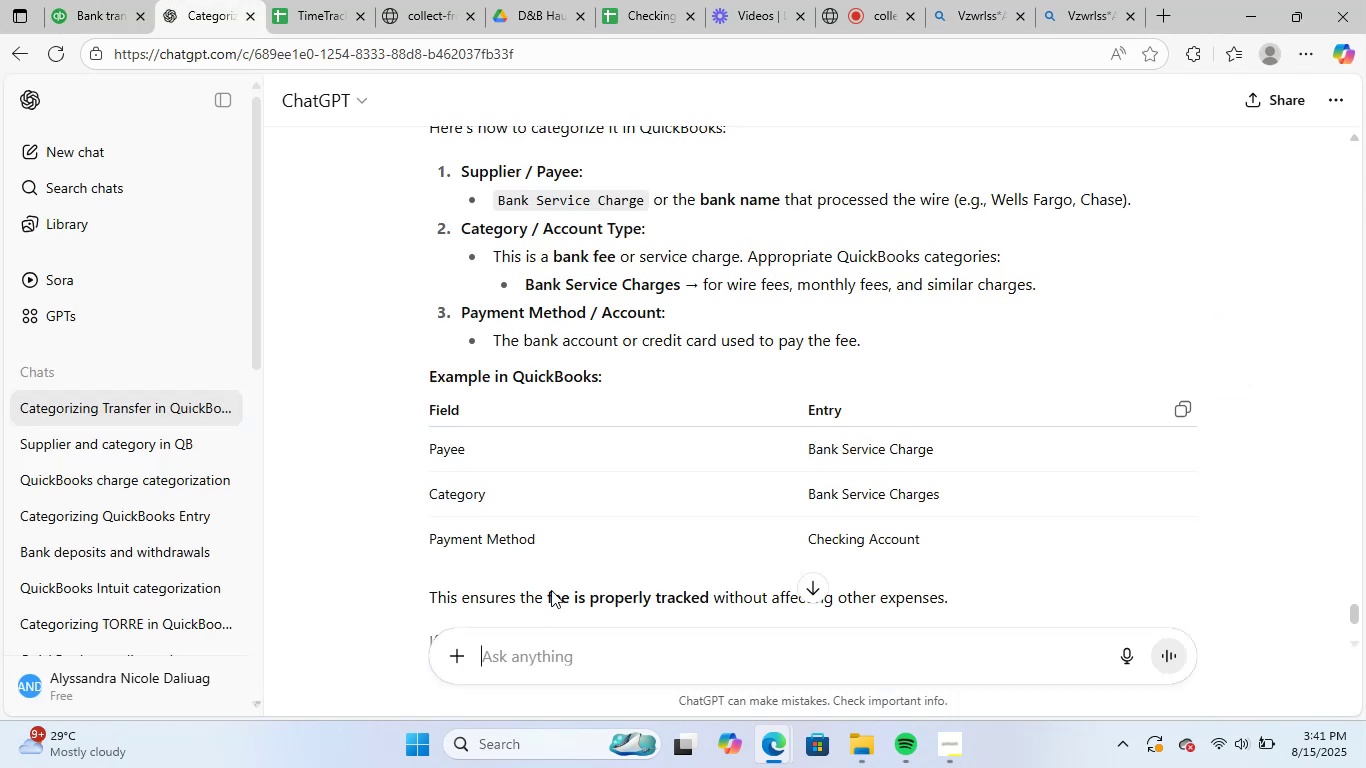 
key(Control+ControlLeft)
 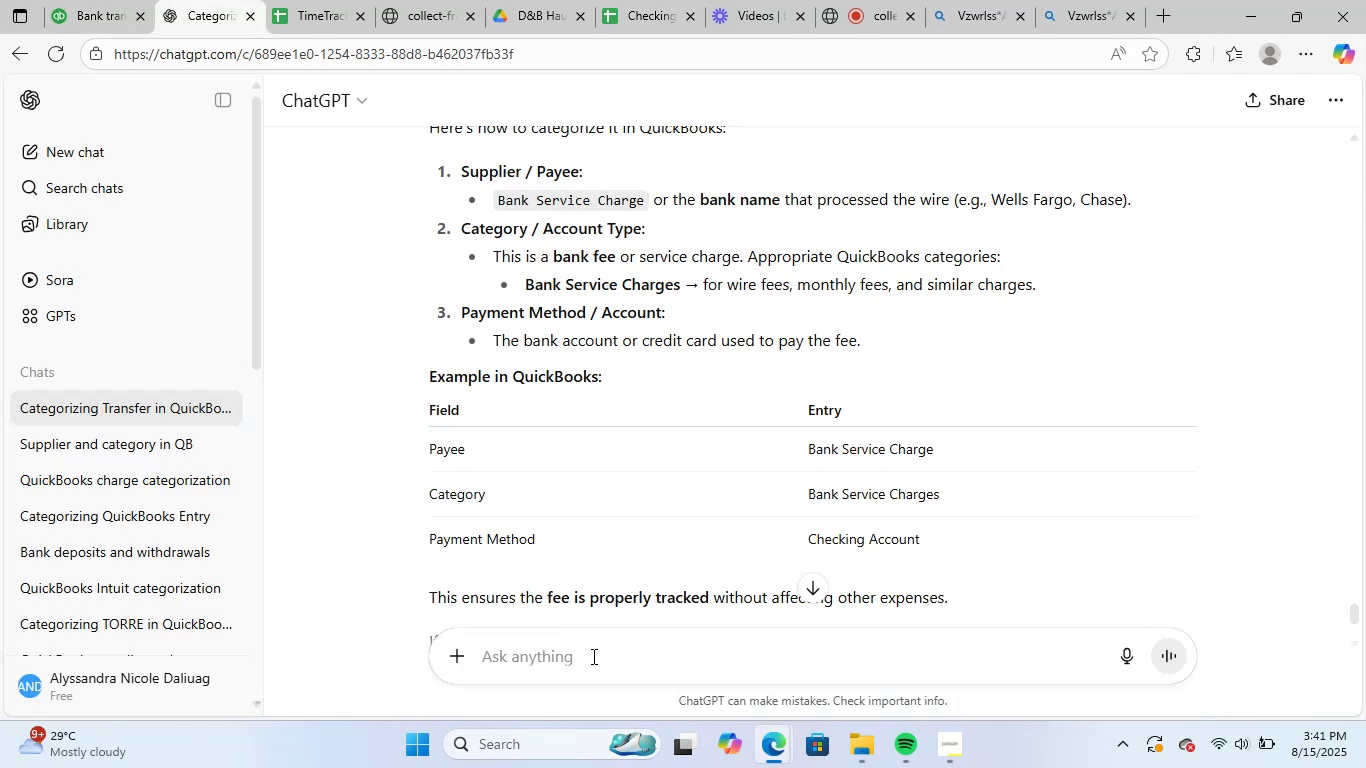 
key(Control+V)
 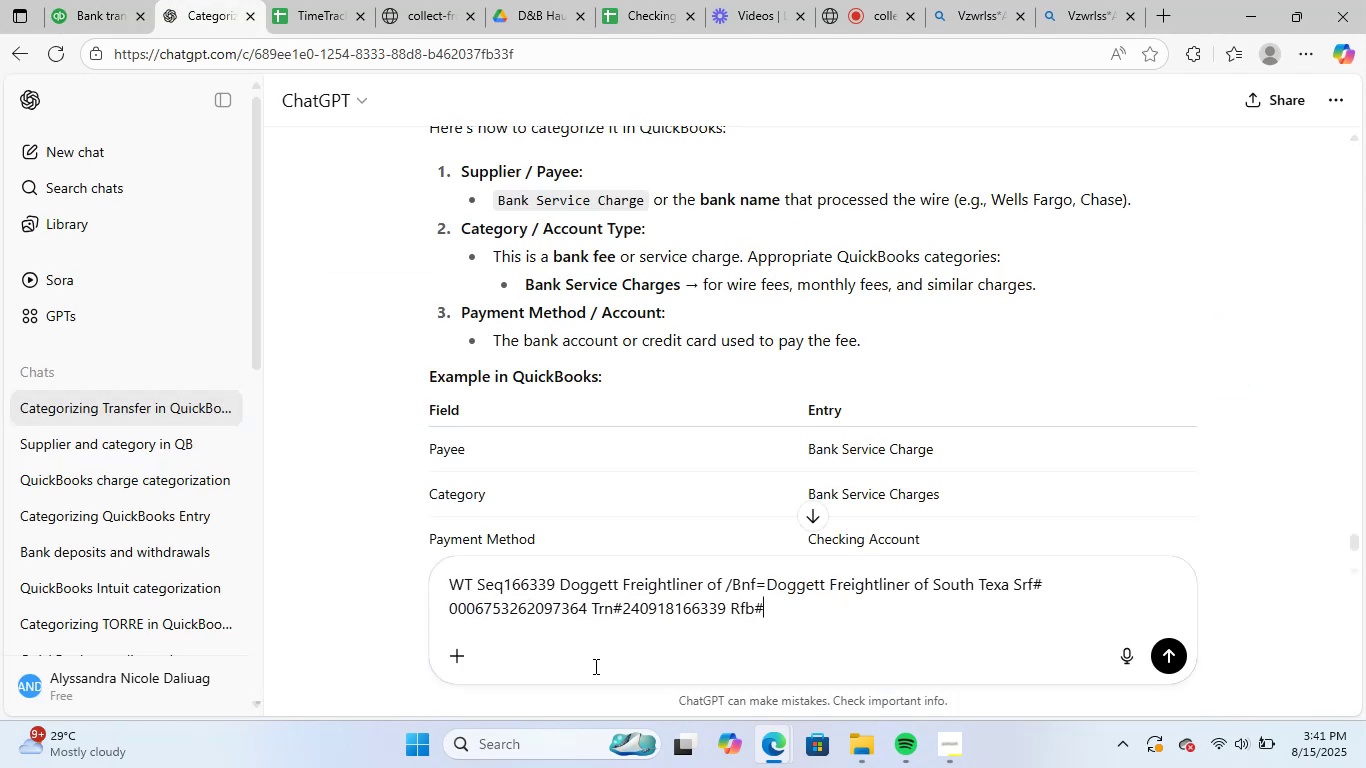 
key(NumpadEnter)
 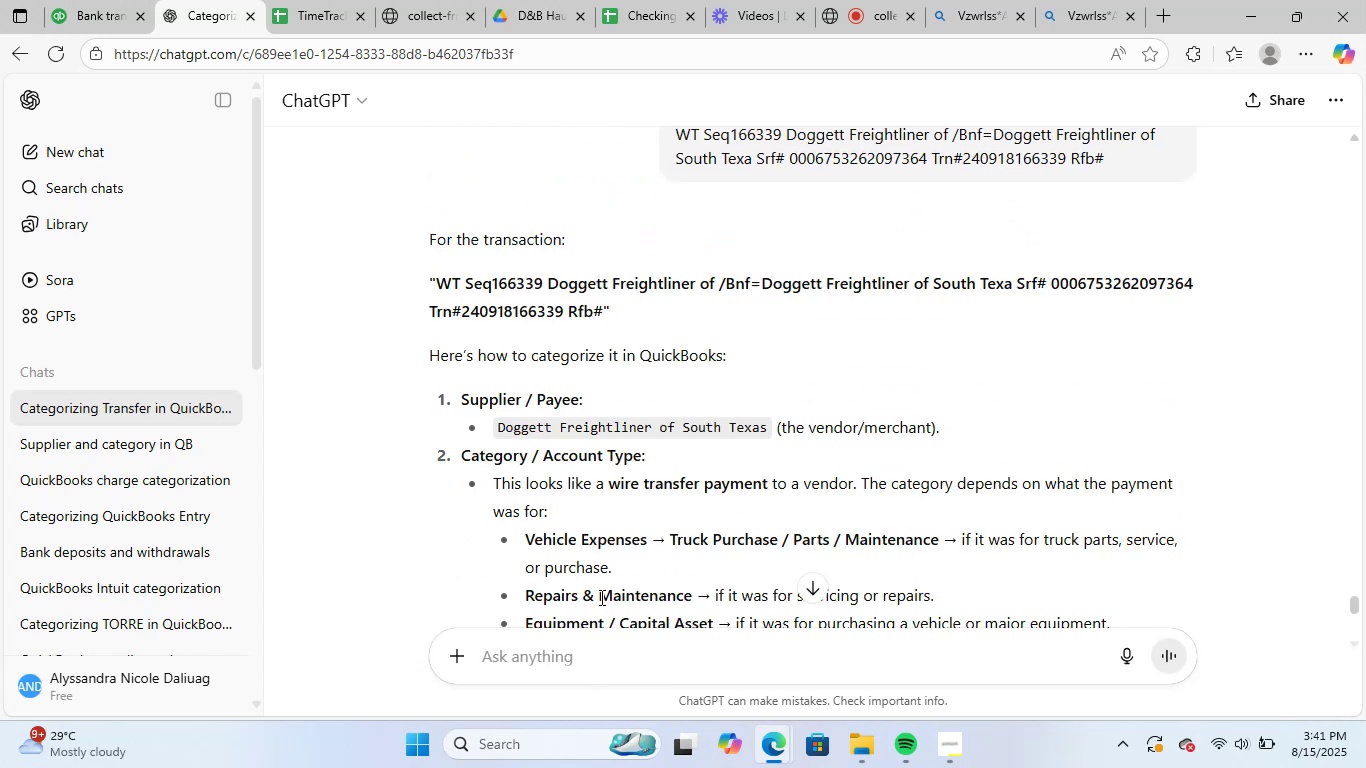 
wait(7.08)
 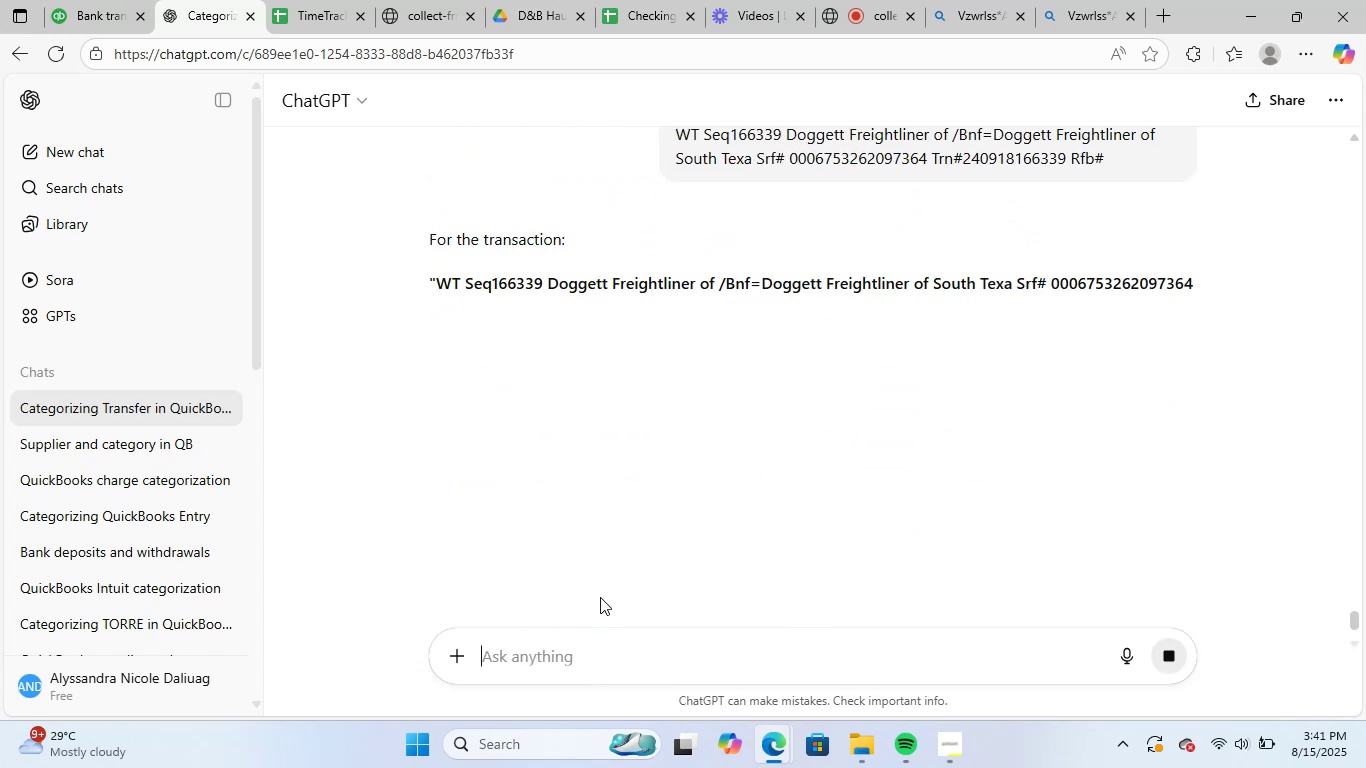 
scroll: coordinate [611, 591], scroll_direction: down, amount: 1.0
 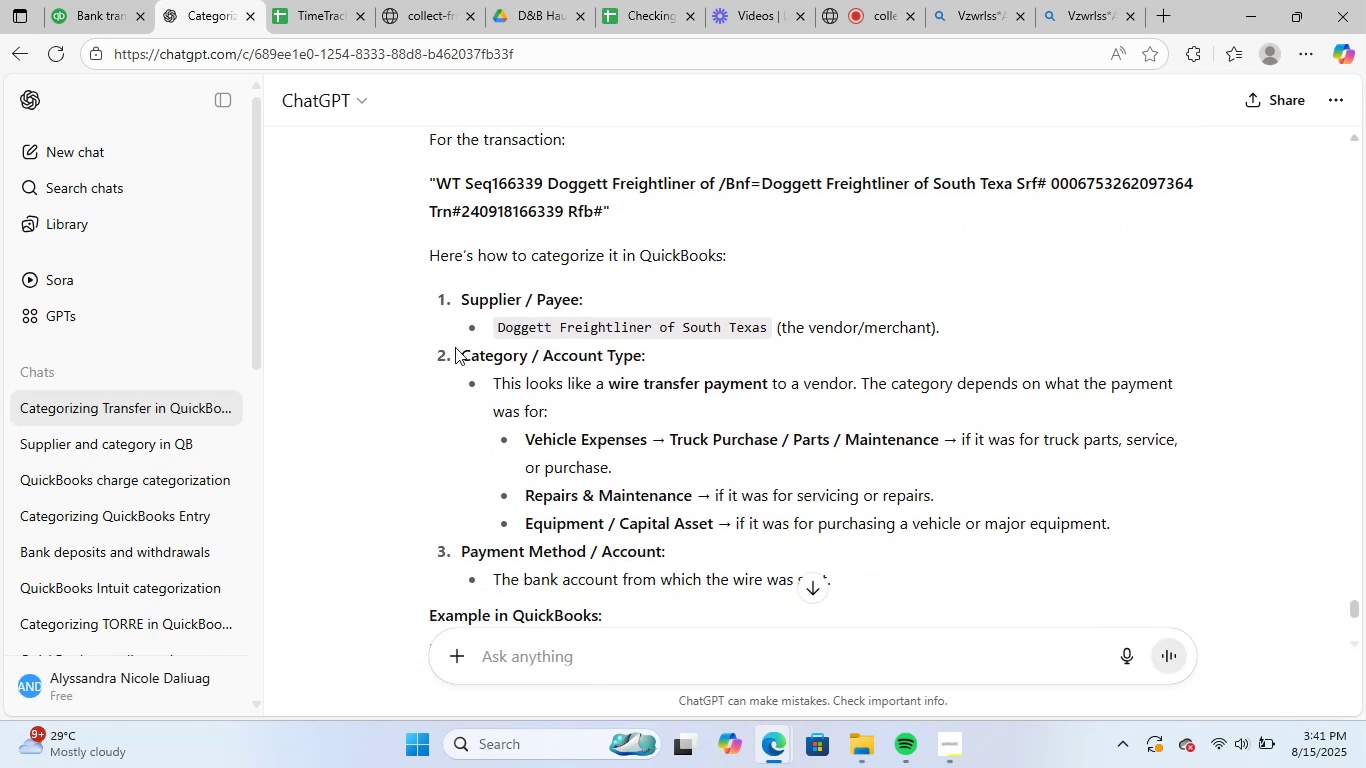 
left_click_drag(start_coordinate=[492, 326], to_coordinate=[768, 329])
 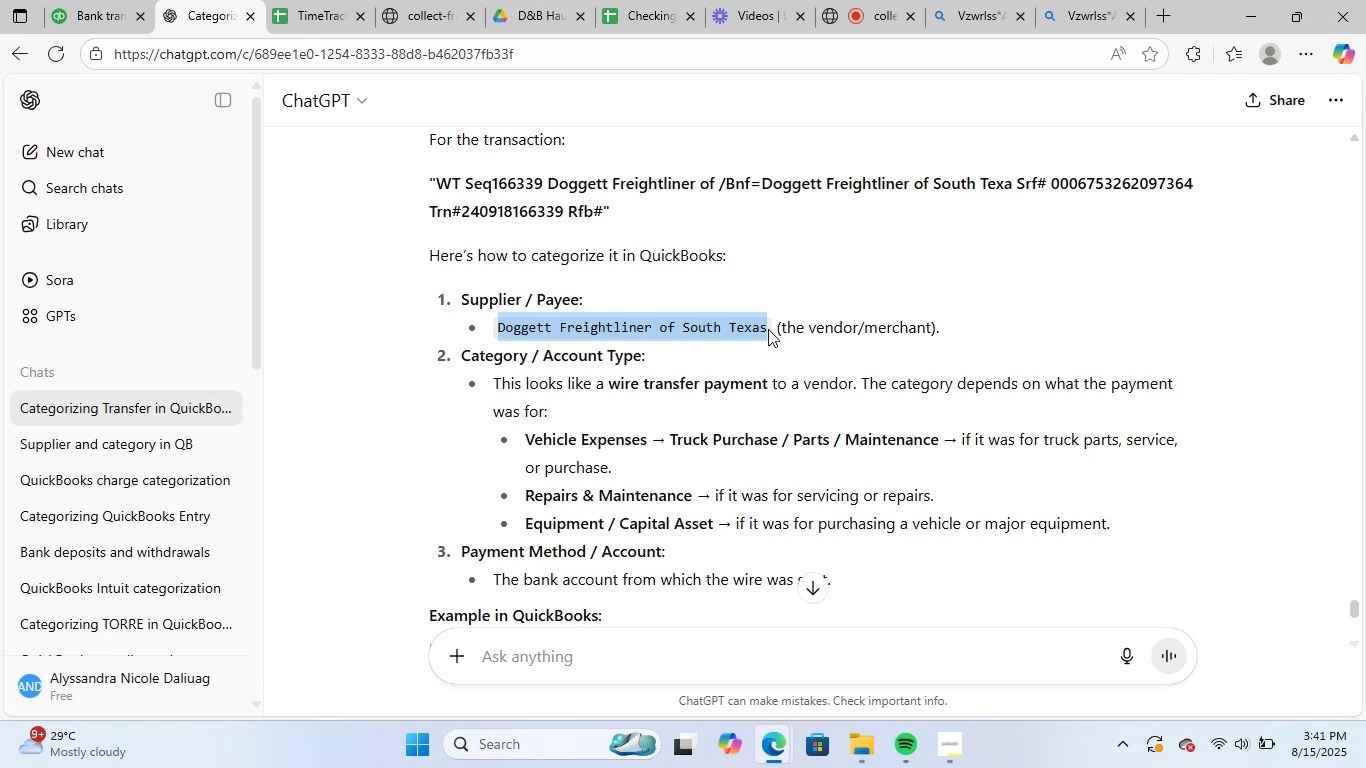 
key(Control+C)
 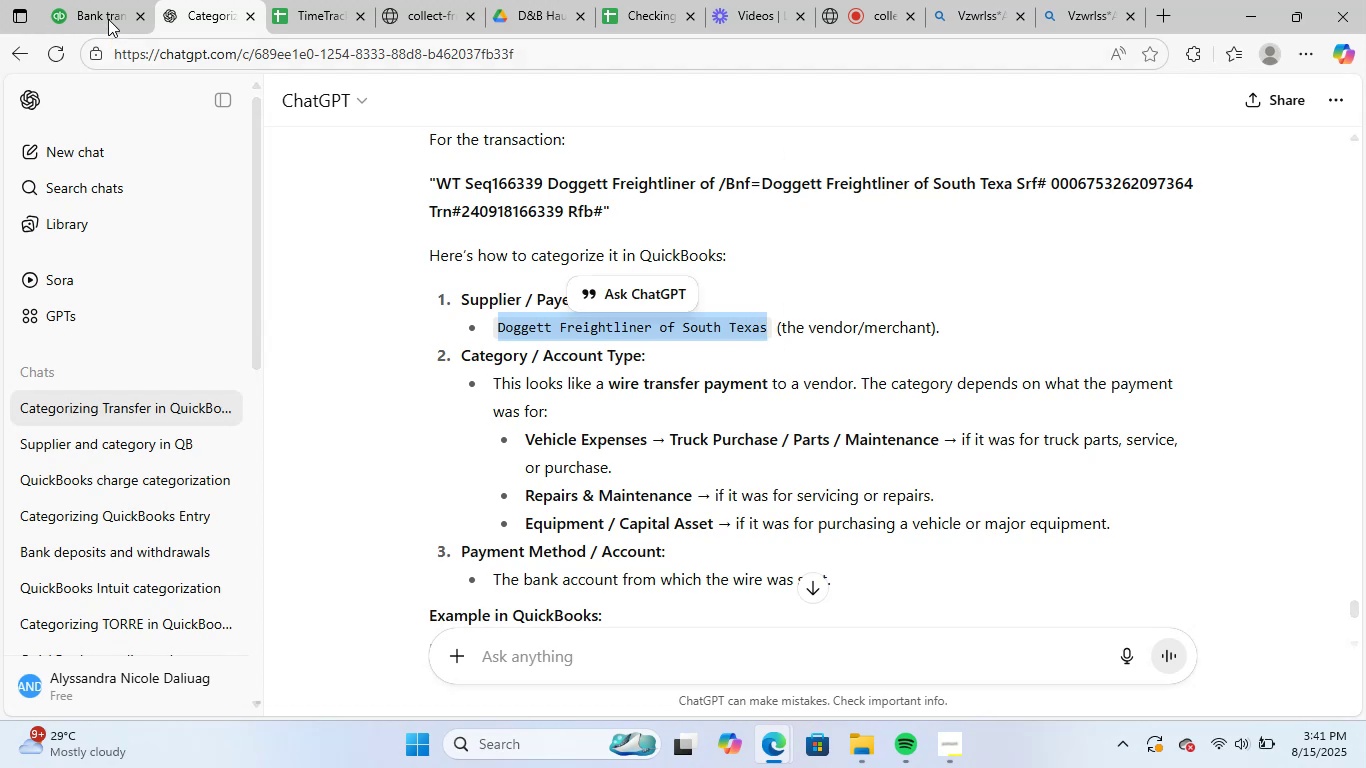 
left_click([106, 4])
 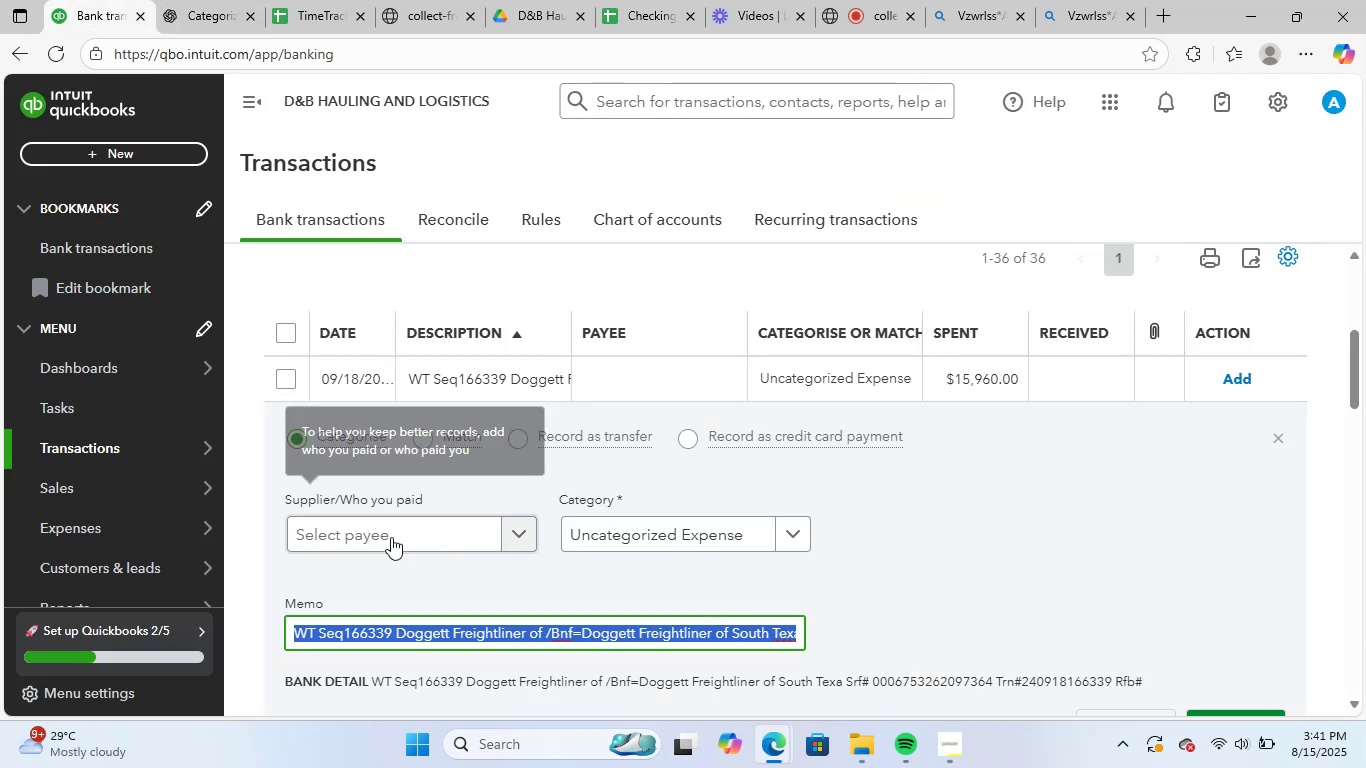 
left_click([391, 538])
 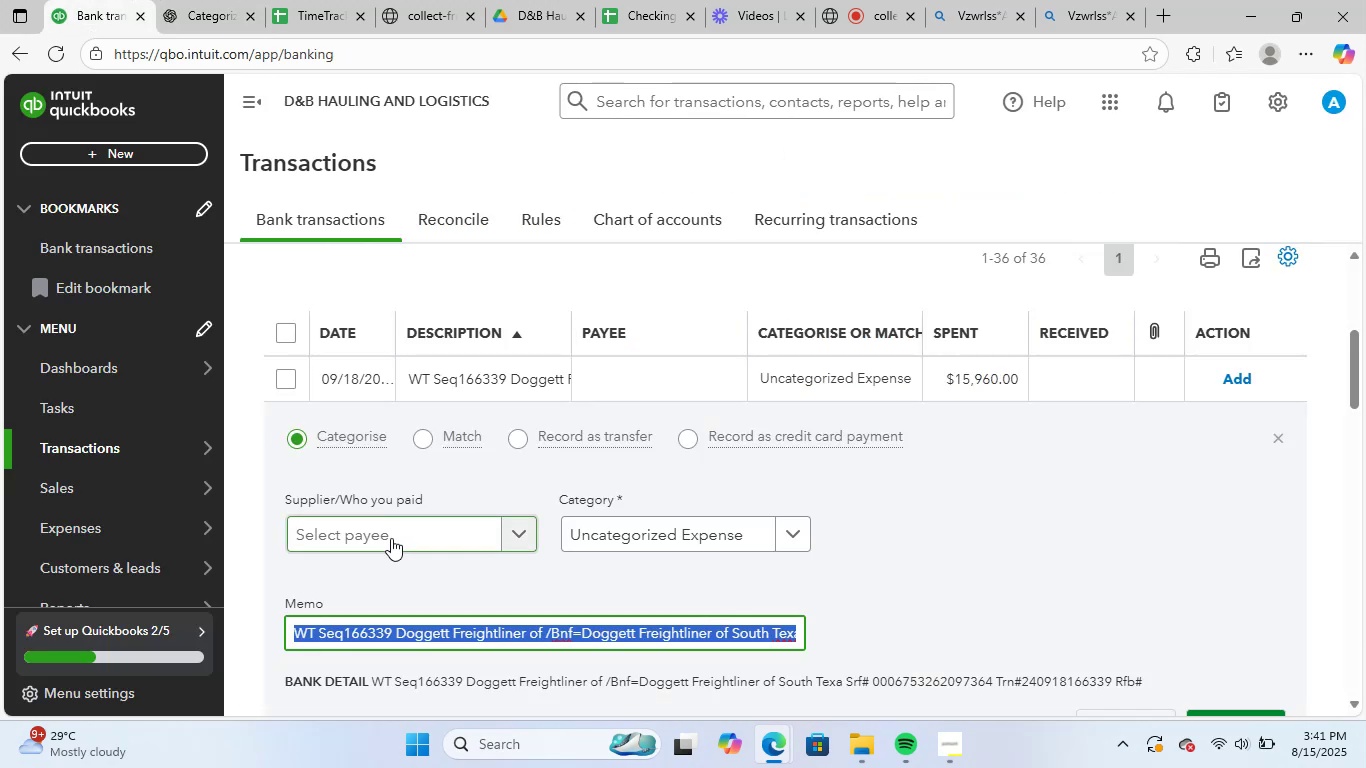 
key(Control+ControlLeft)
 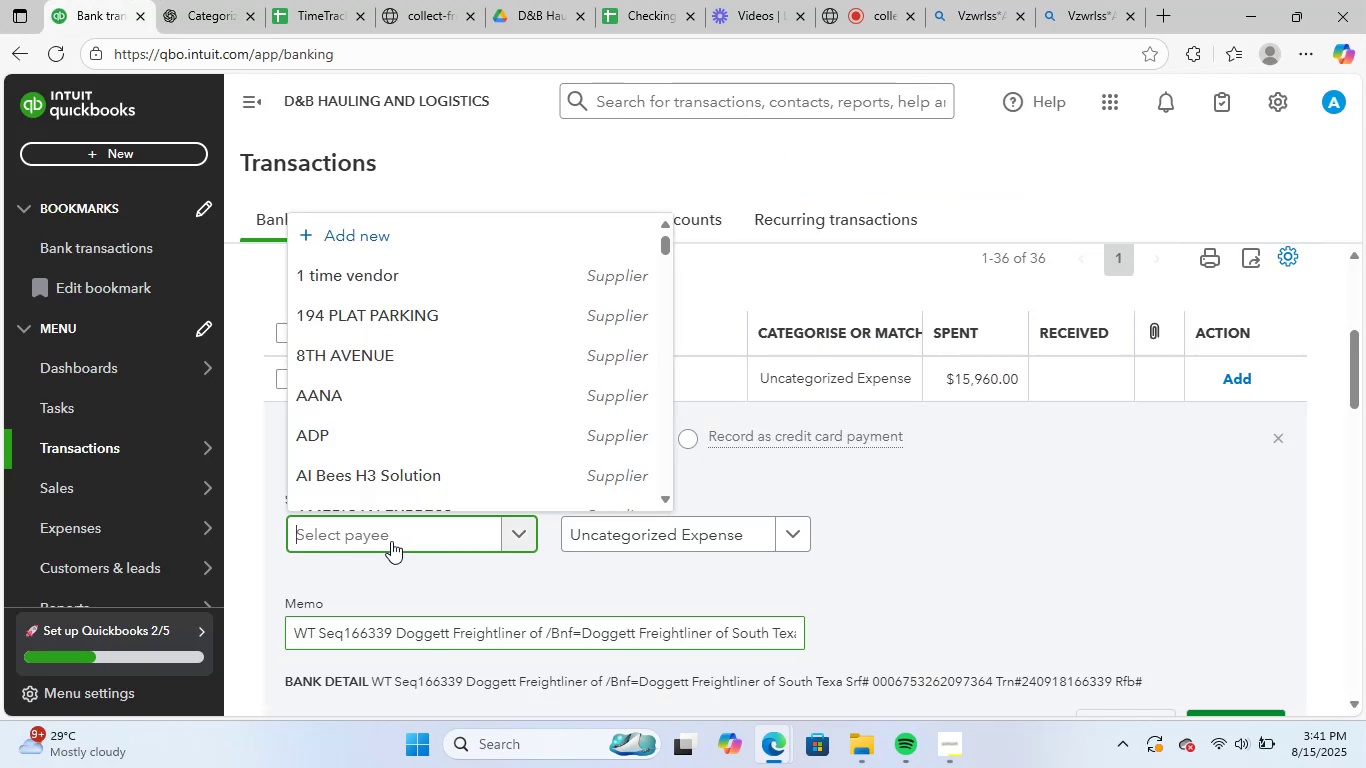 
key(Control+V)
 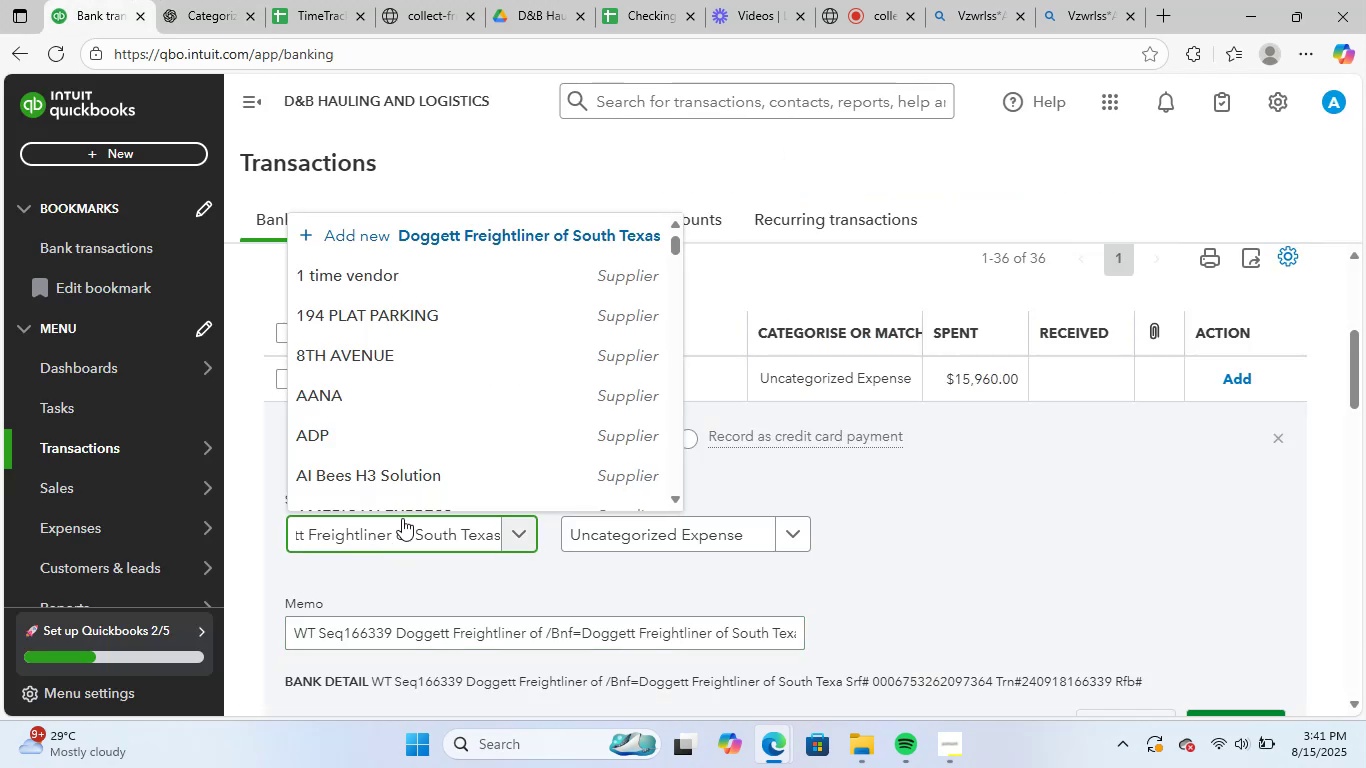 
mouse_move([498, 492])
 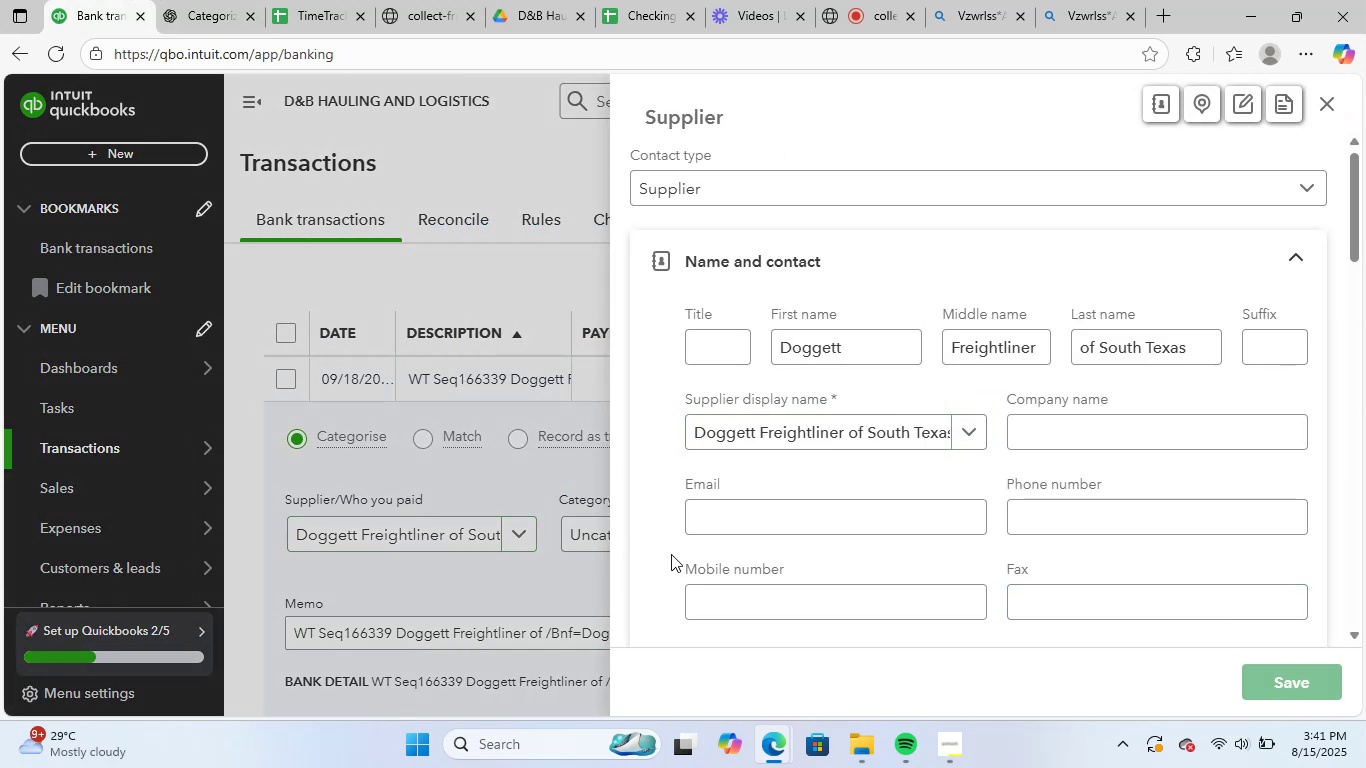 
left_click([731, 539])
 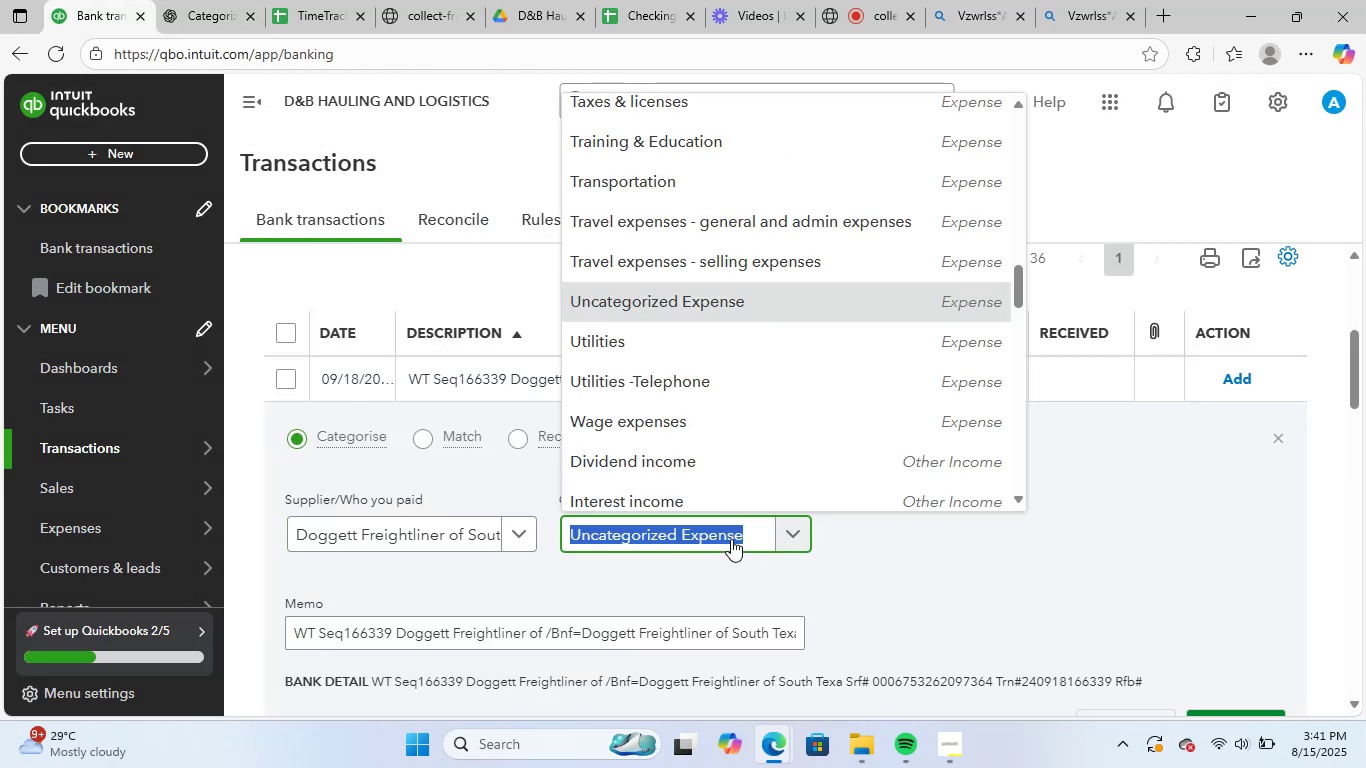 
type(repa)
 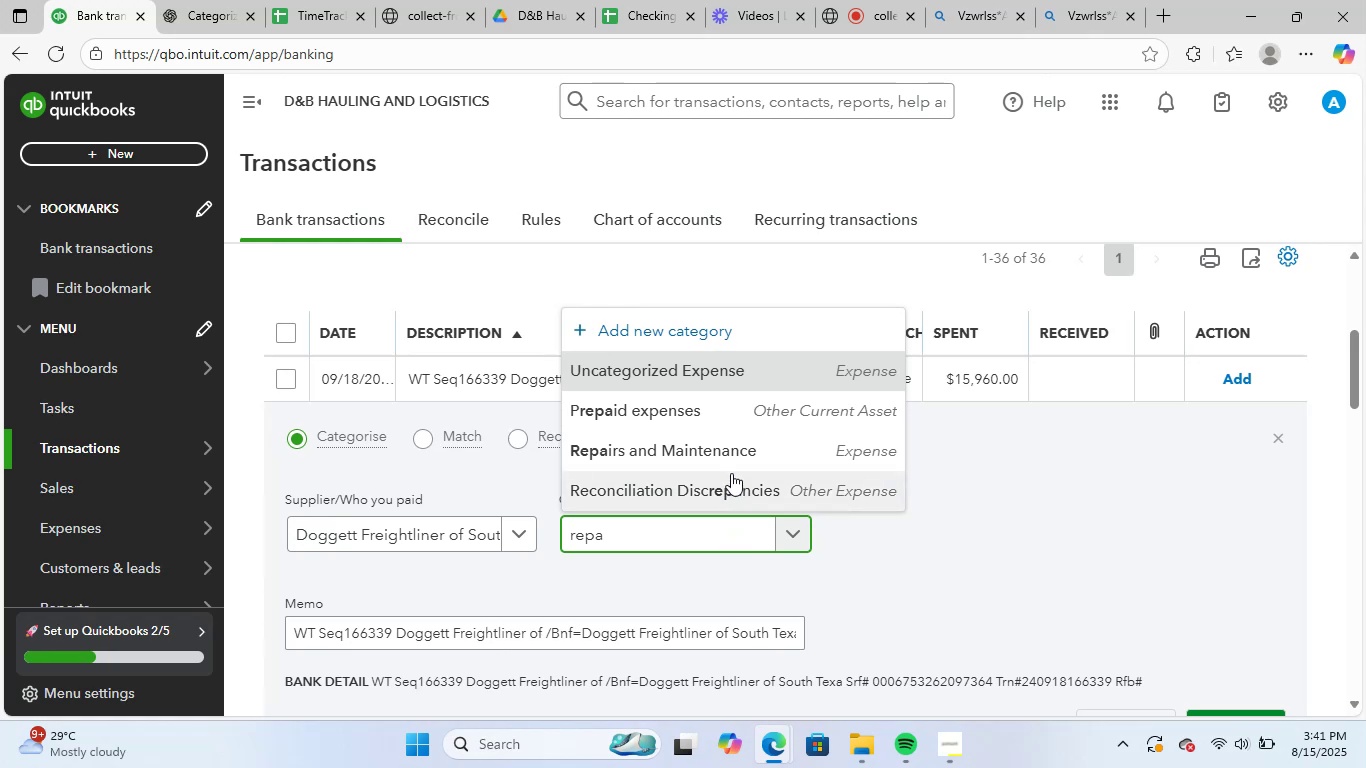 
left_click([736, 457])
 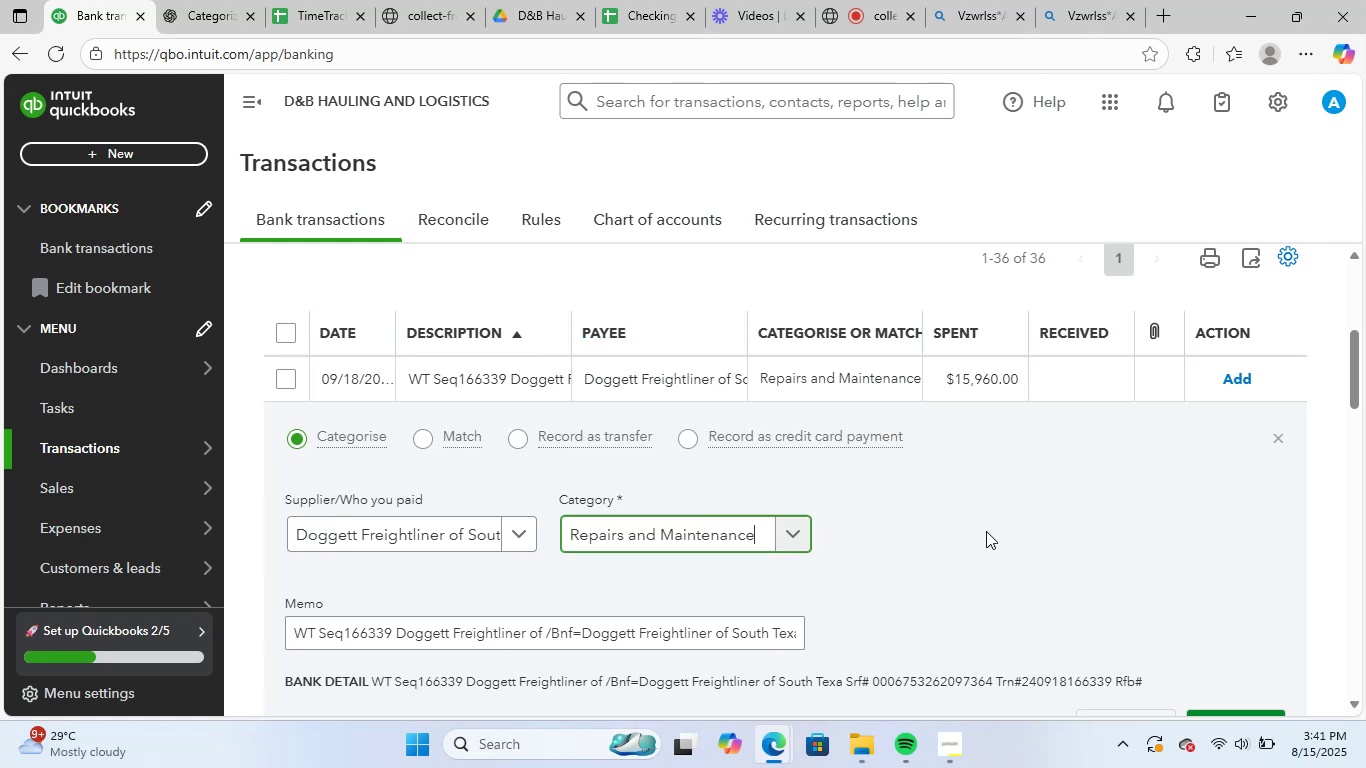 
scroll: coordinate [986, 531], scroll_direction: down, amount: 2.0
 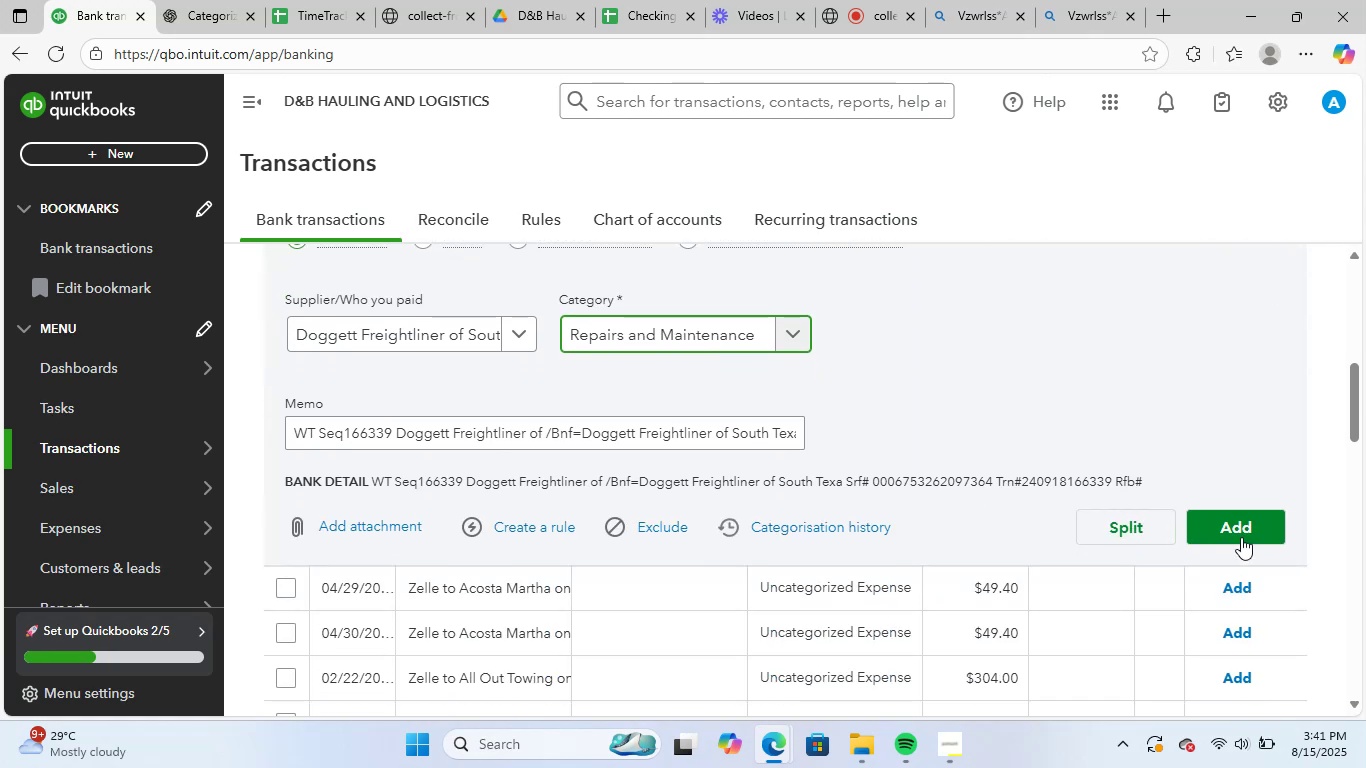 
left_click([1232, 526])
 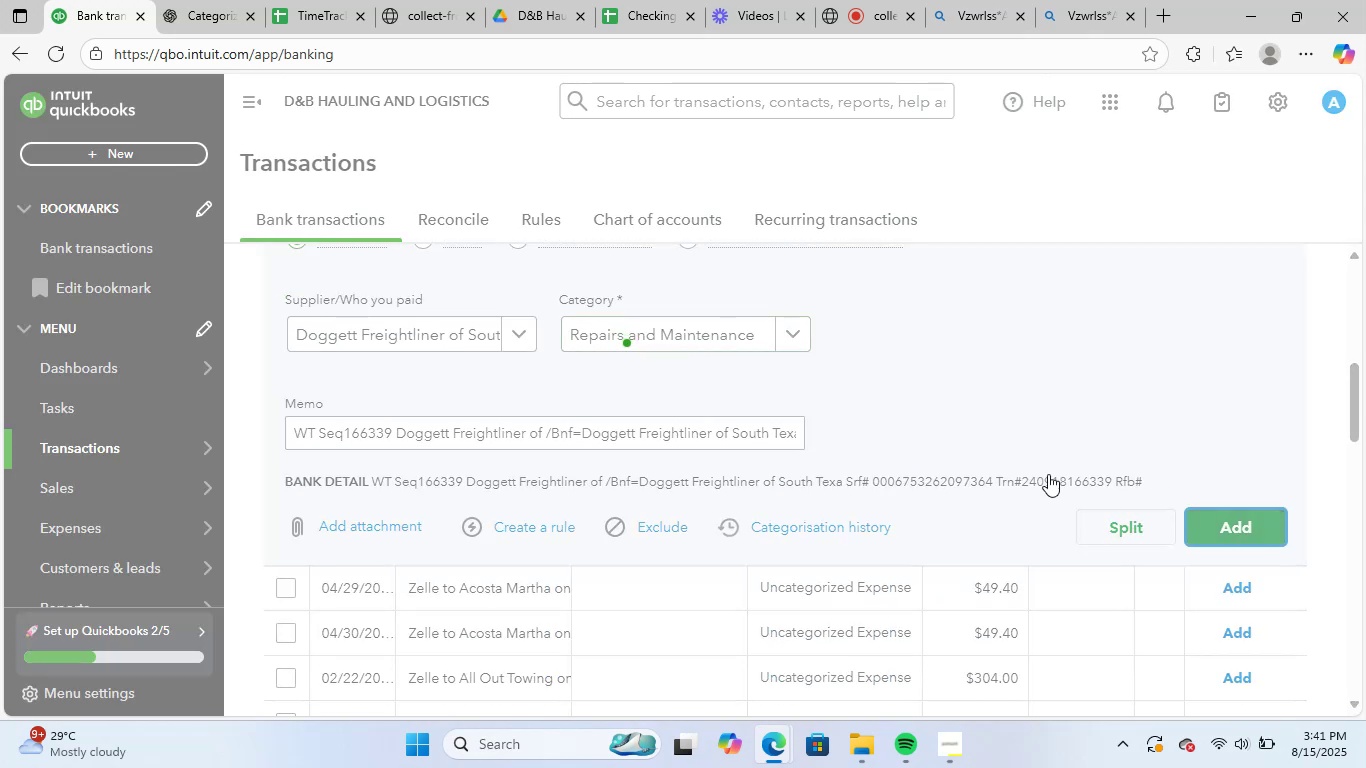 
scroll: coordinate [1152, 572], scroll_direction: up, amount: 5.0
 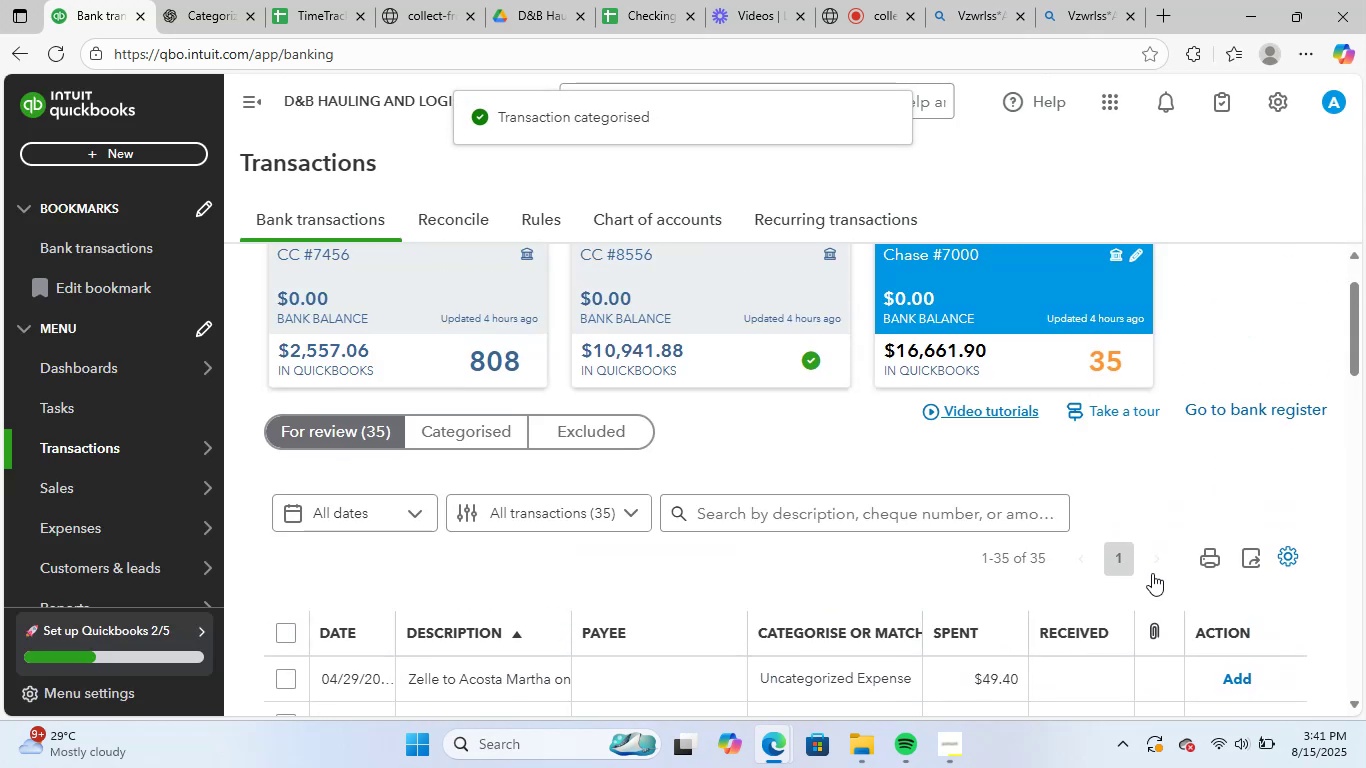 
scroll: coordinate [1150, 574], scroll_direction: down, amount: 4.0
 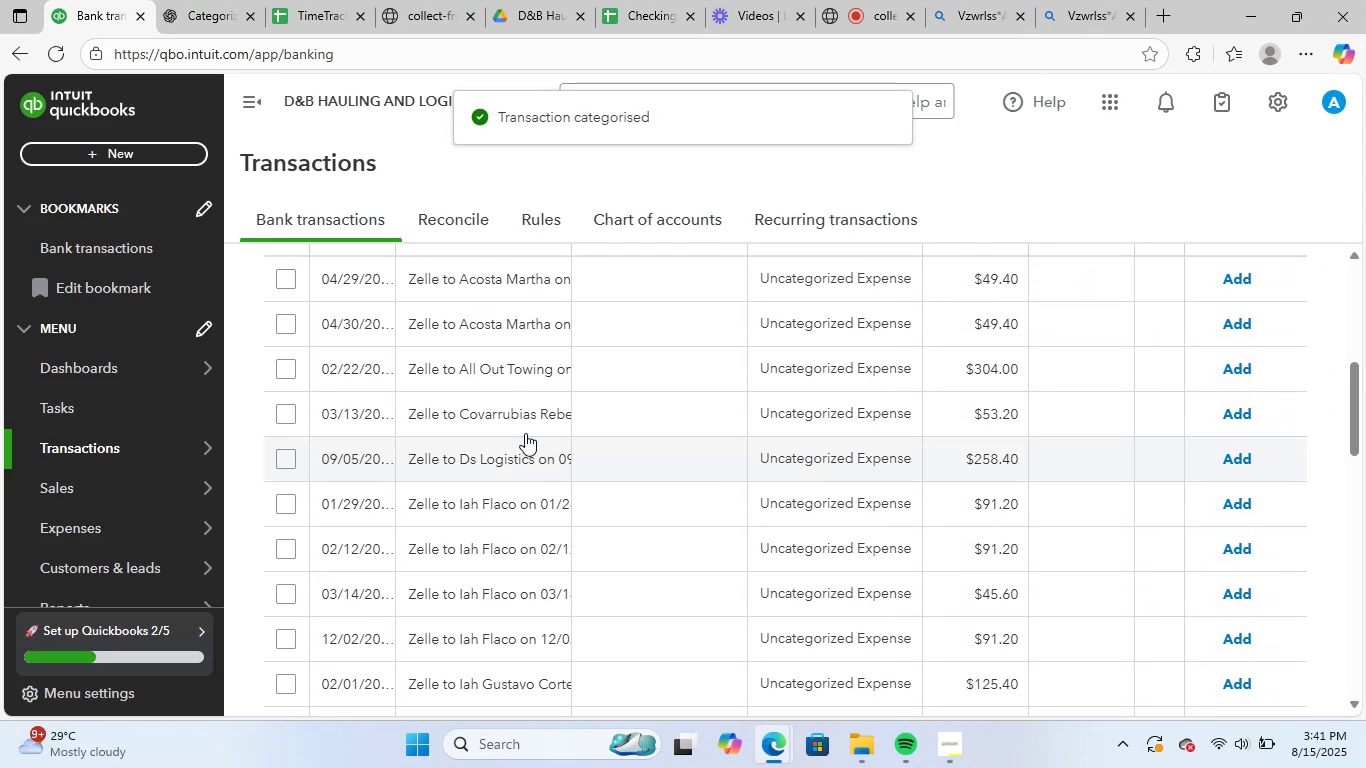 
scroll: coordinate [538, 403], scroll_direction: up, amount: 1.0
 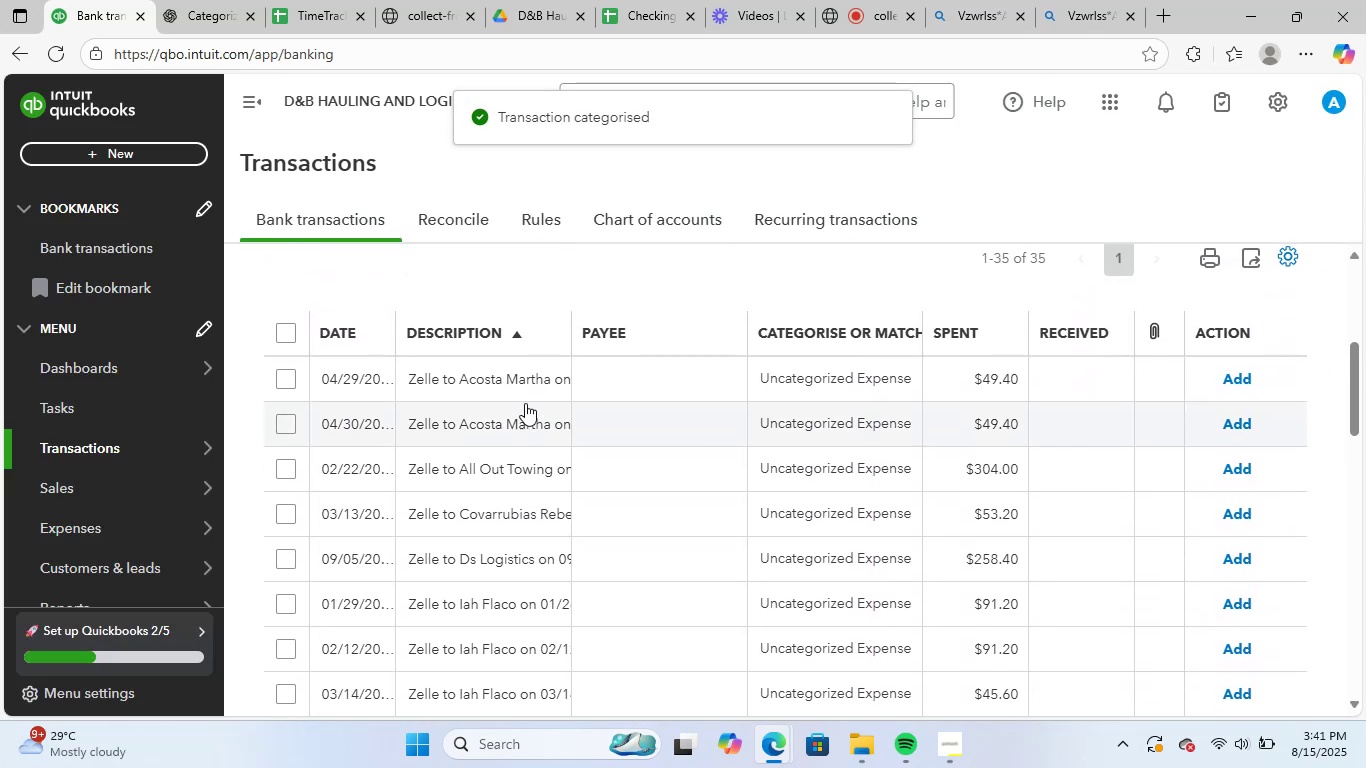 
left_click([524, 385])
 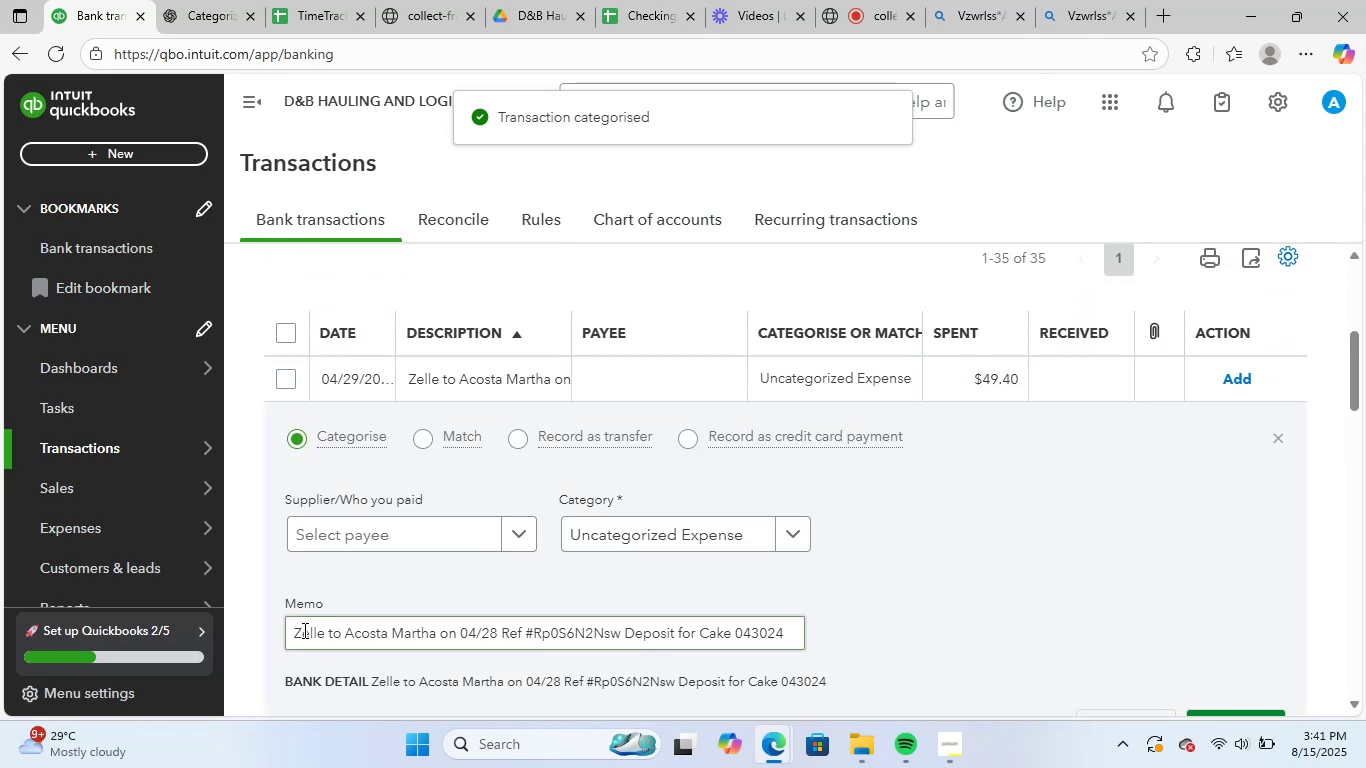 
left_click_drag(start_coordinate=[292, 633], to_coordinate=[988, 609])
 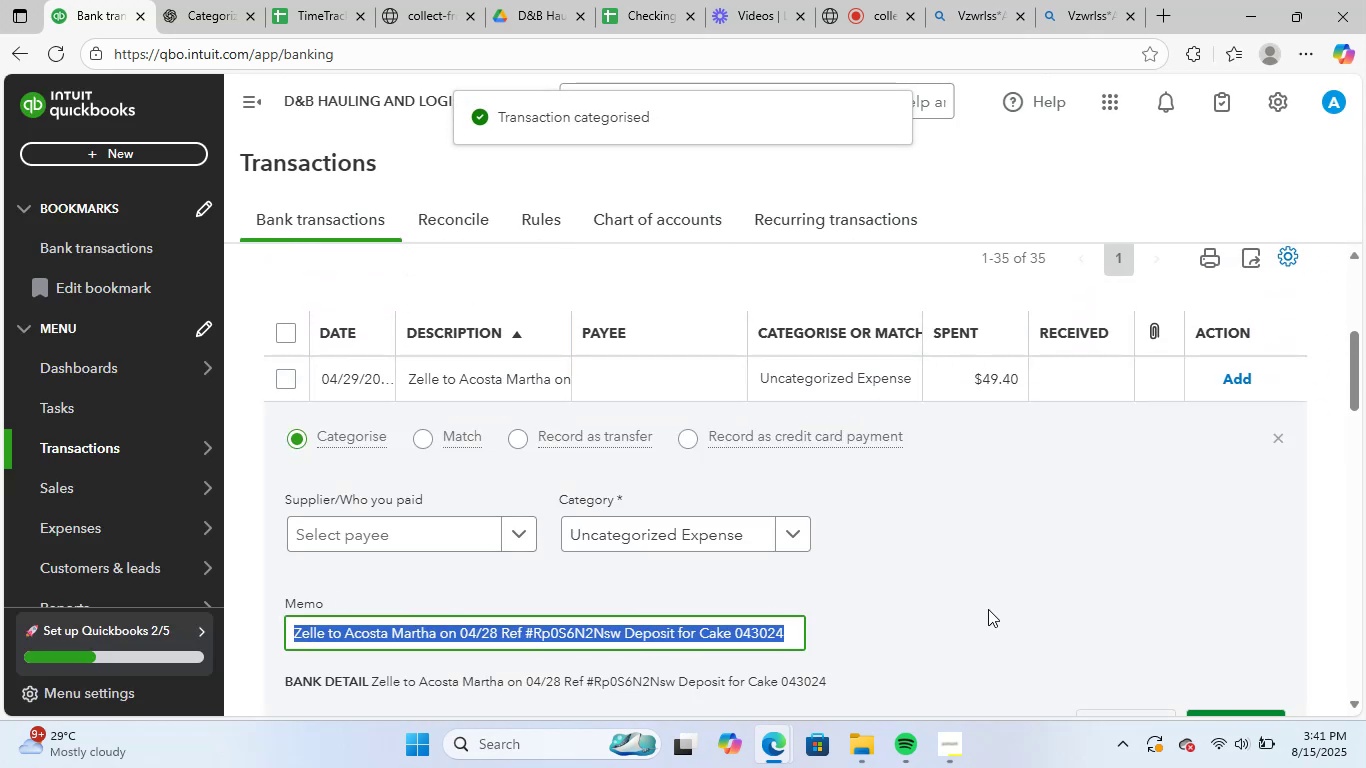 
key(Control+ControlLeft)
 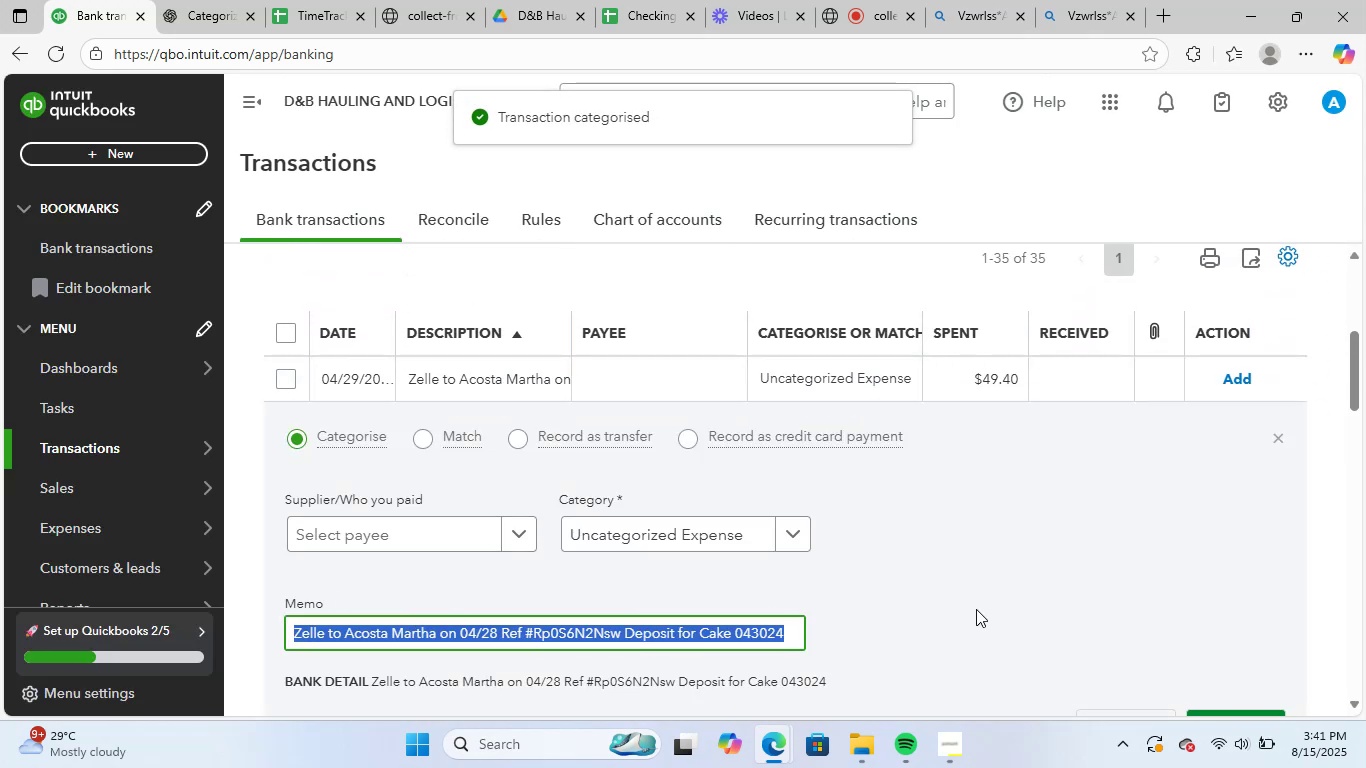 
key(Control+C)
 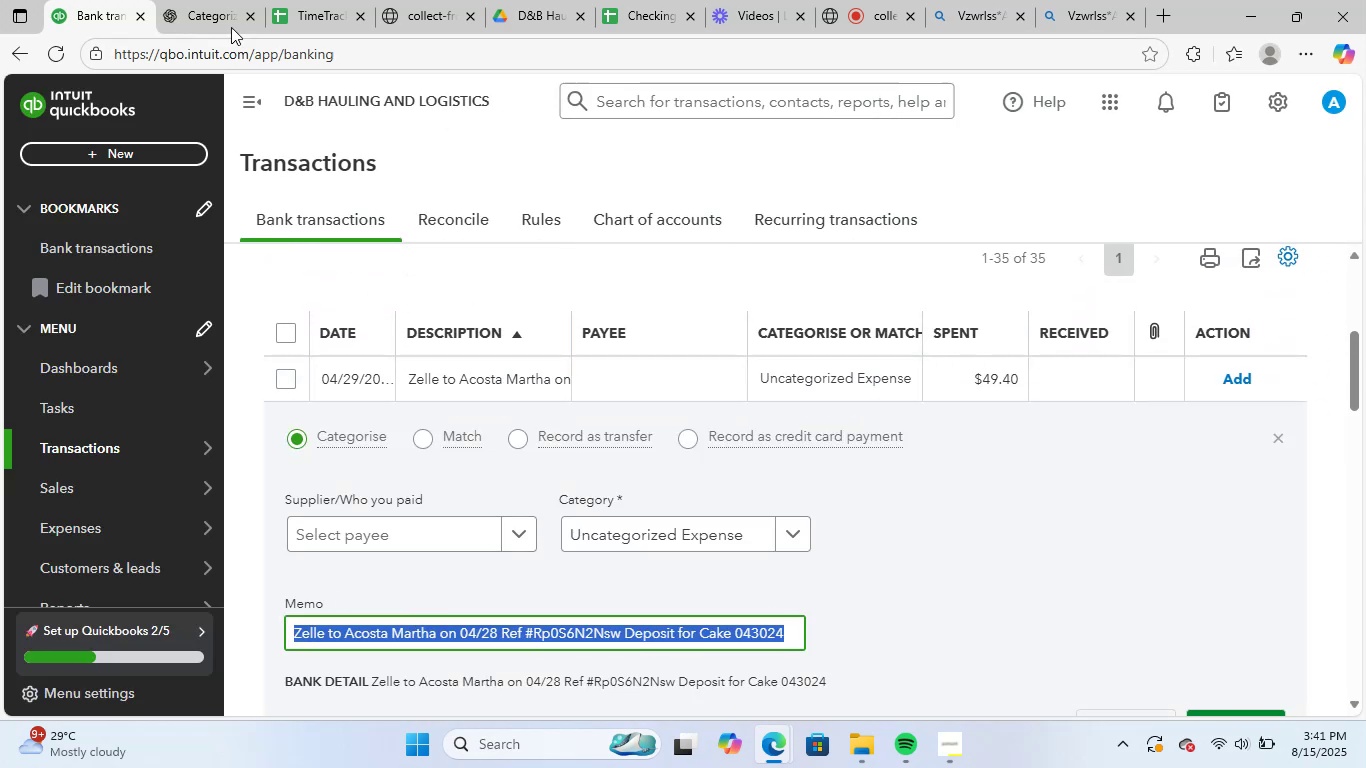 
left_click([216, 0])
 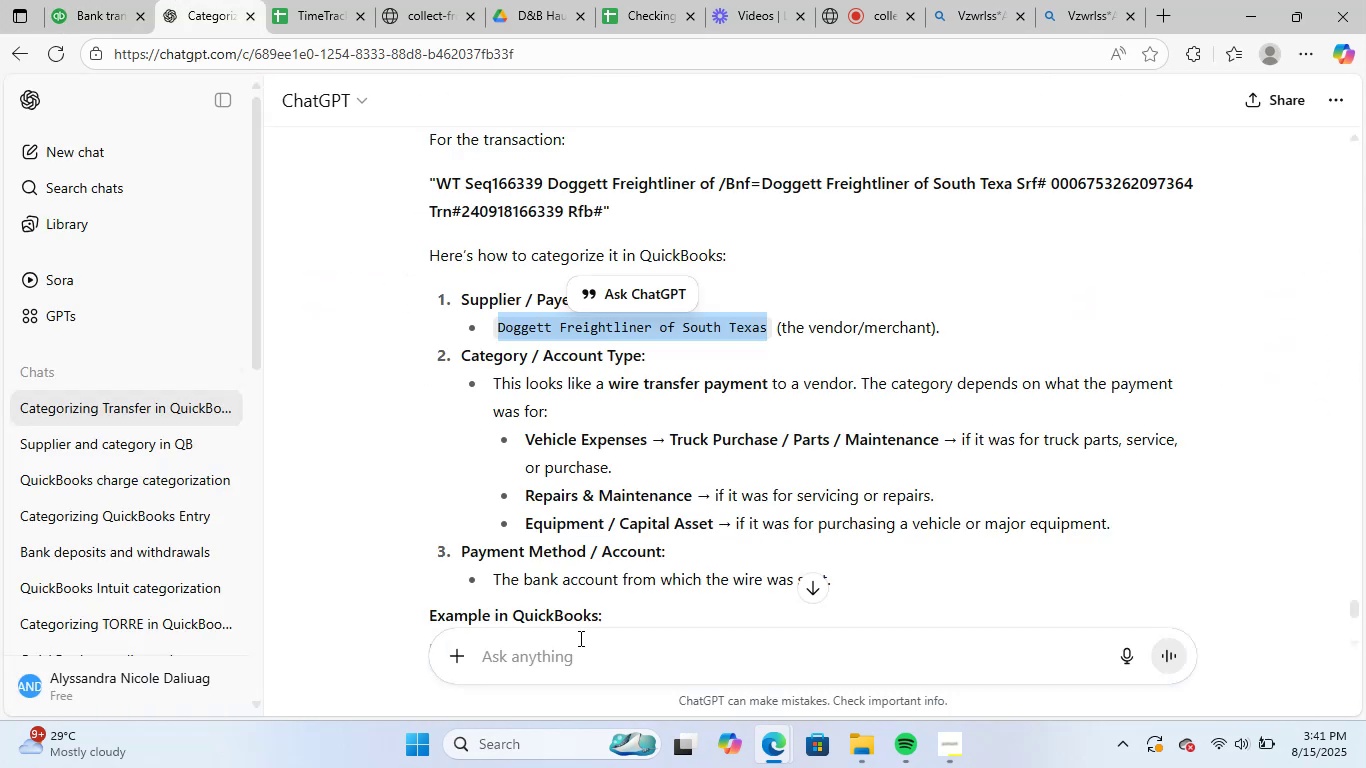 
left_click([592, 653])
 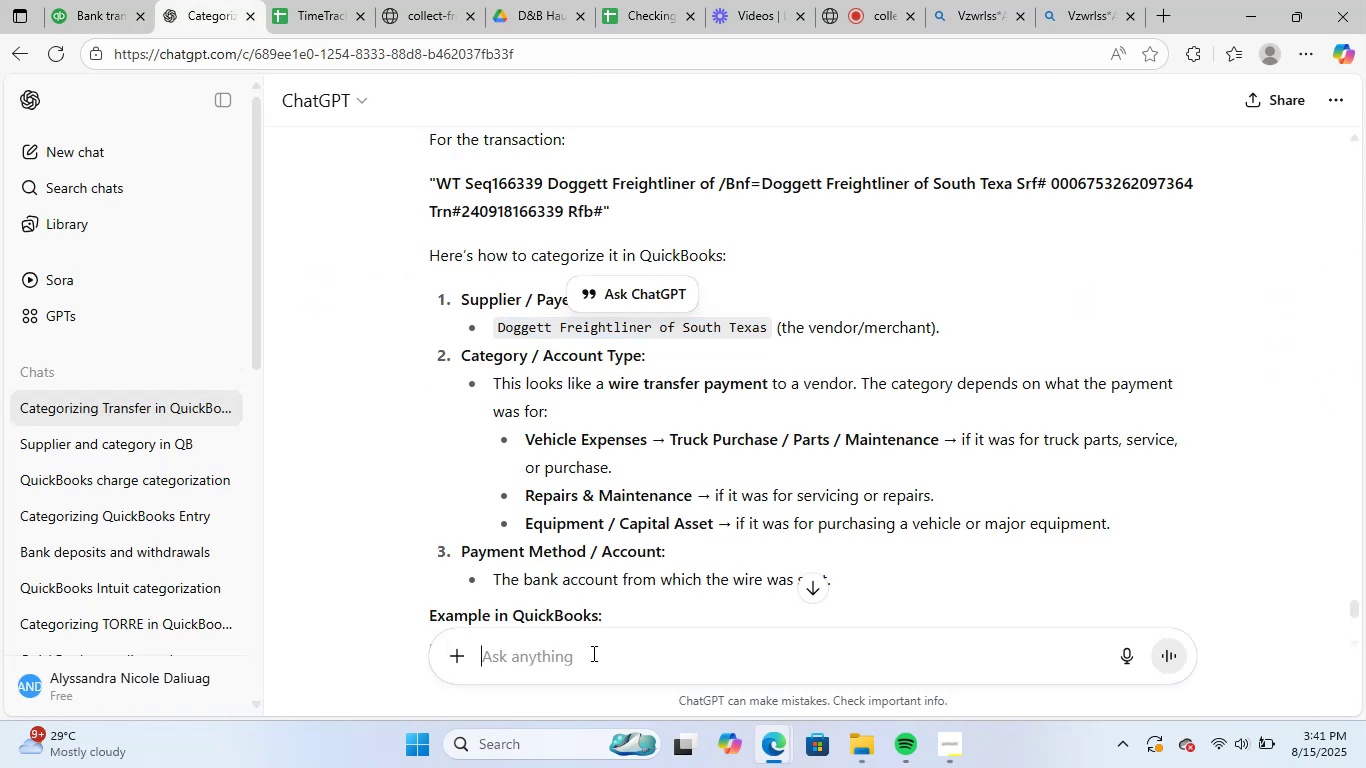 
key(Control+ControlLeft)
 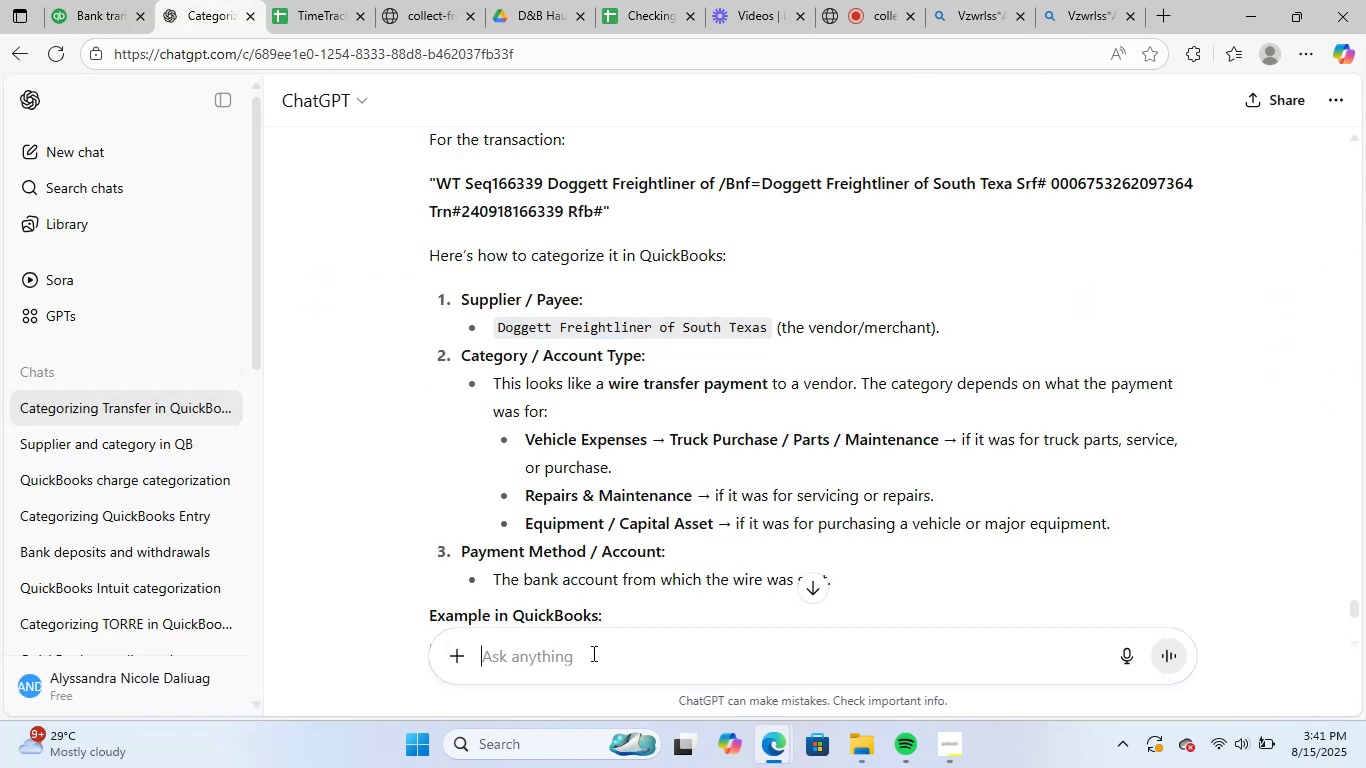 
key(Control+V)
 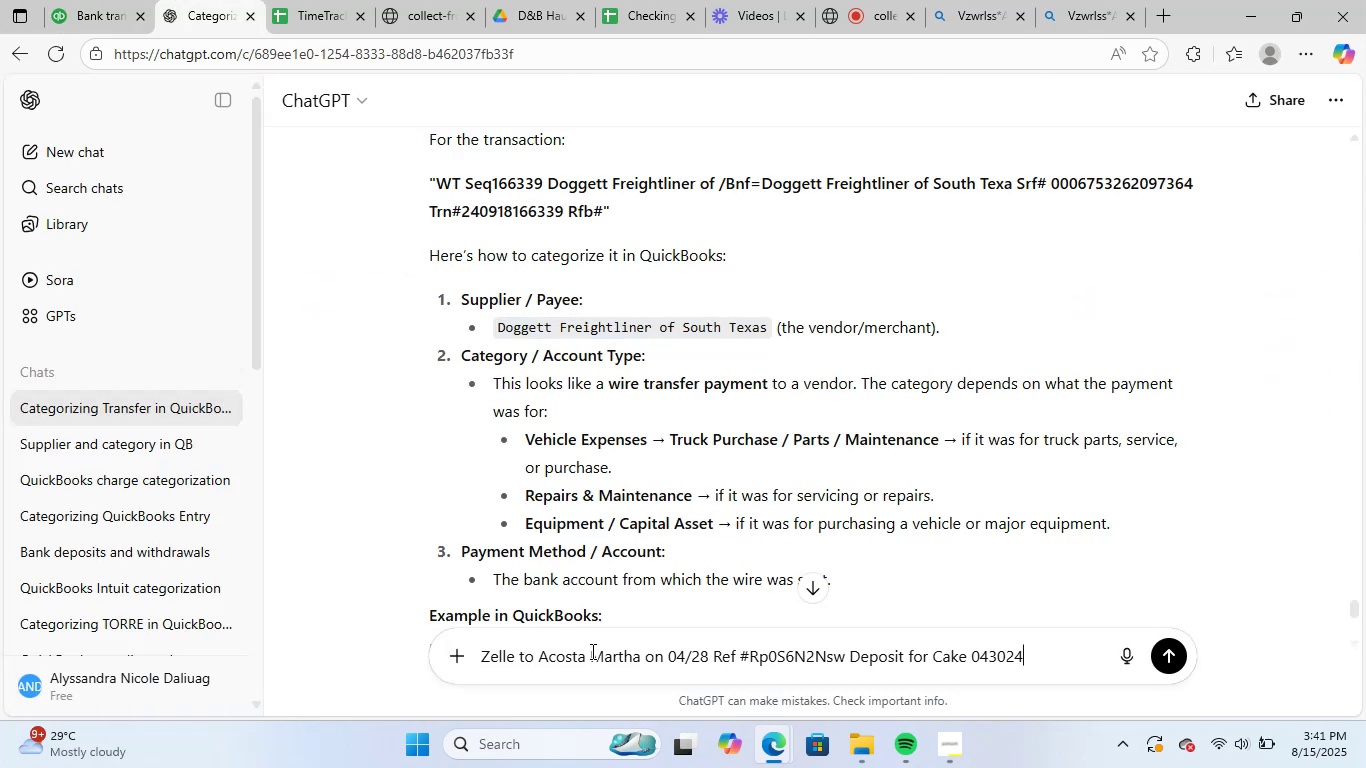 
key(NumpadEnter)
 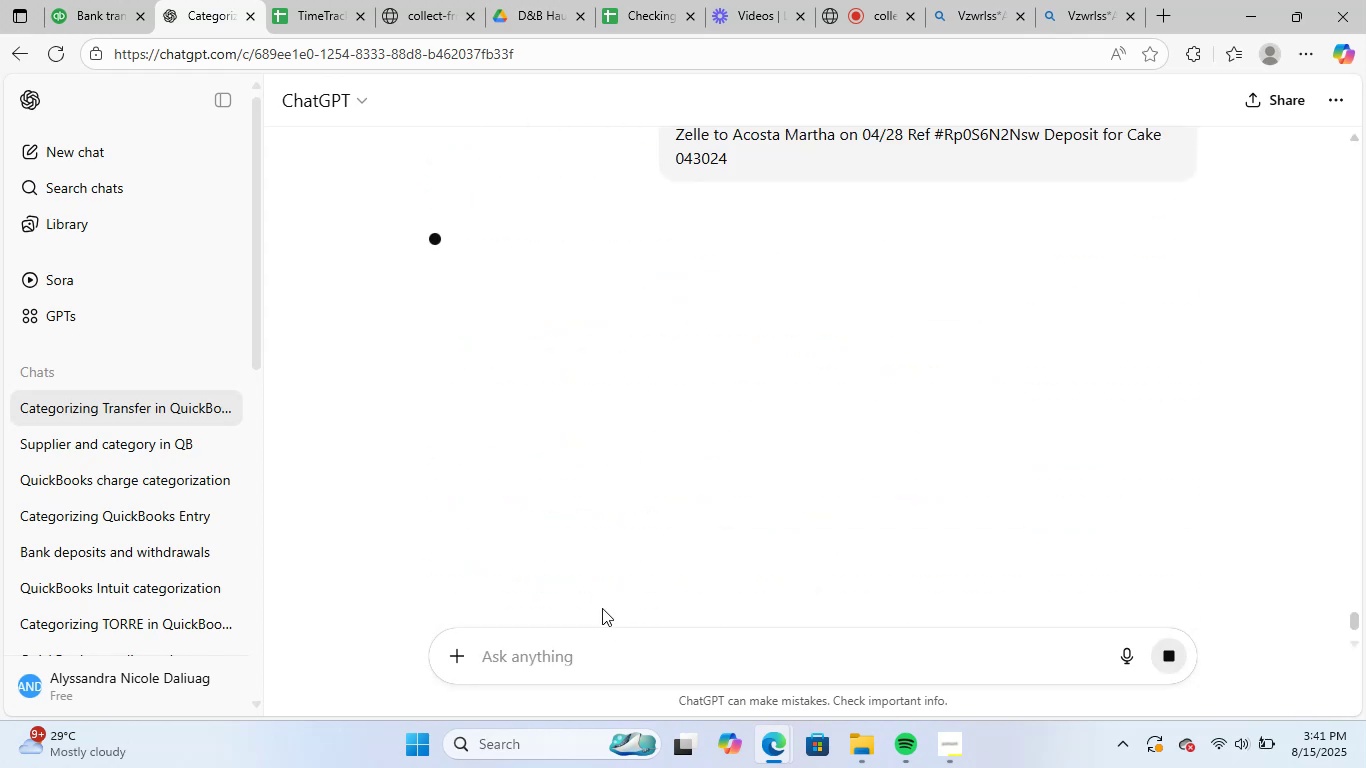 
left_click([882, 0])
 